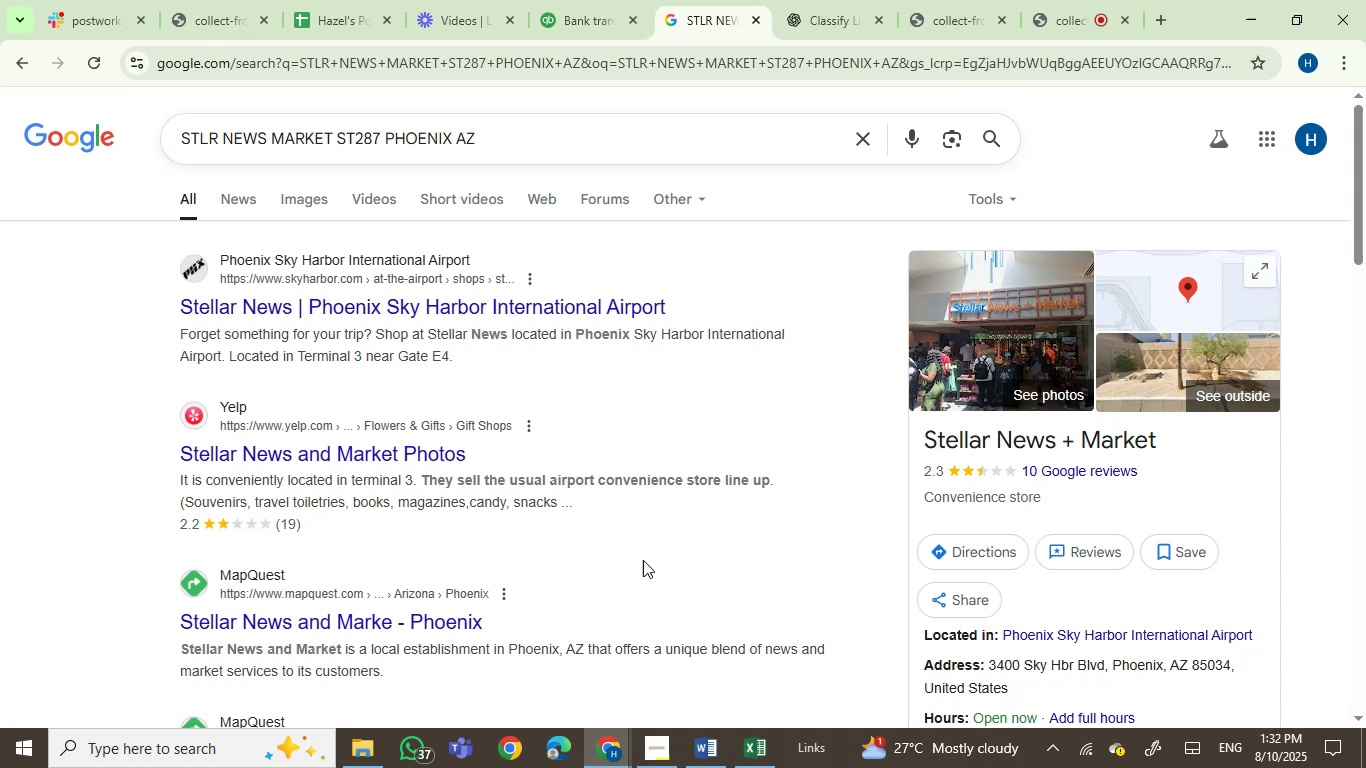 
wait(27.82)
 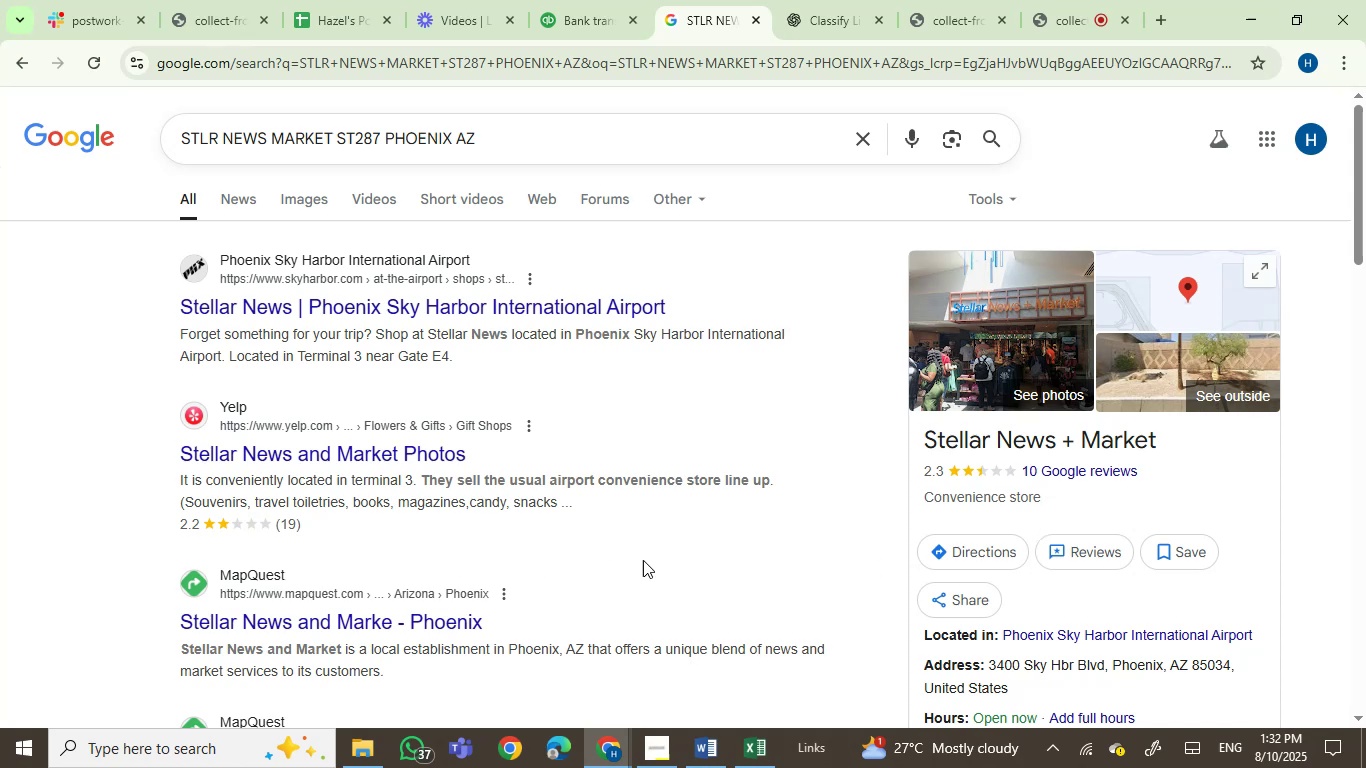 
left_click([578, 0])
 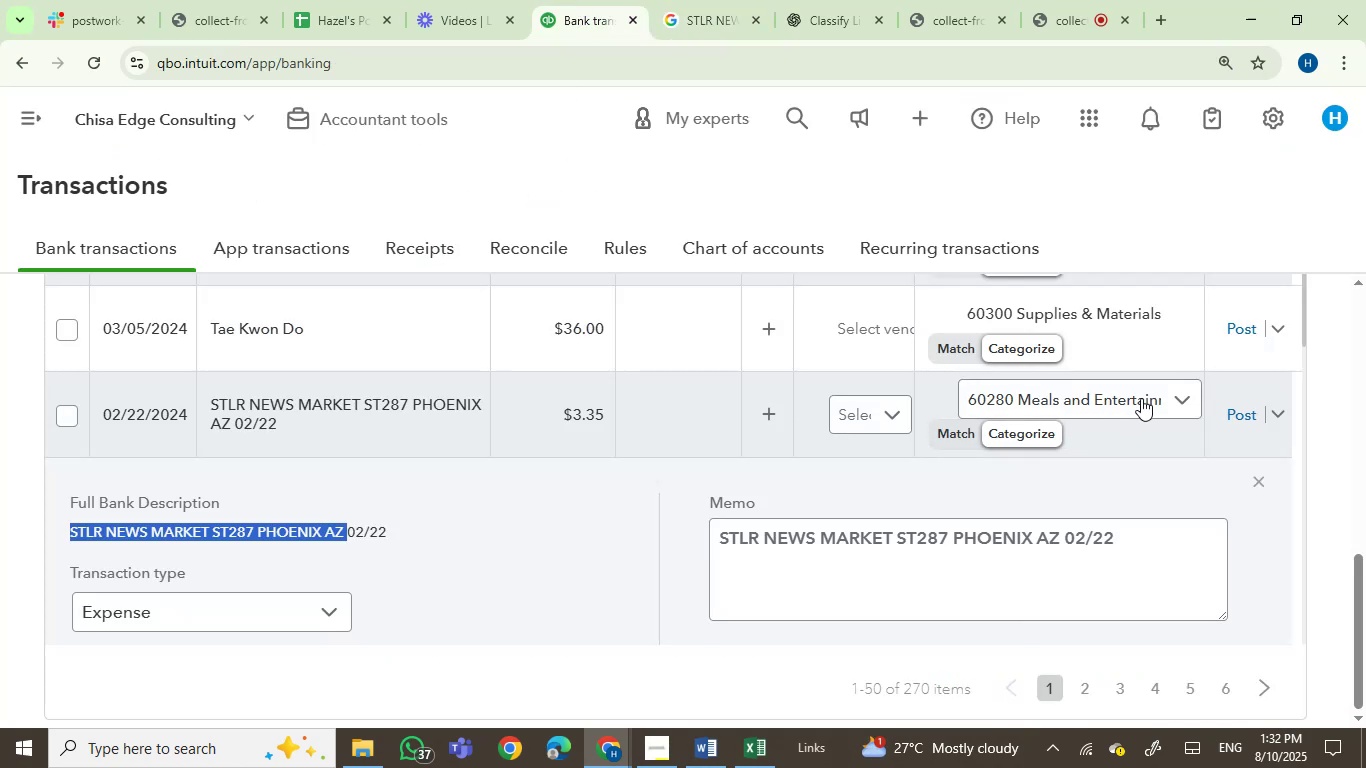 
left_click([1240, 418])
 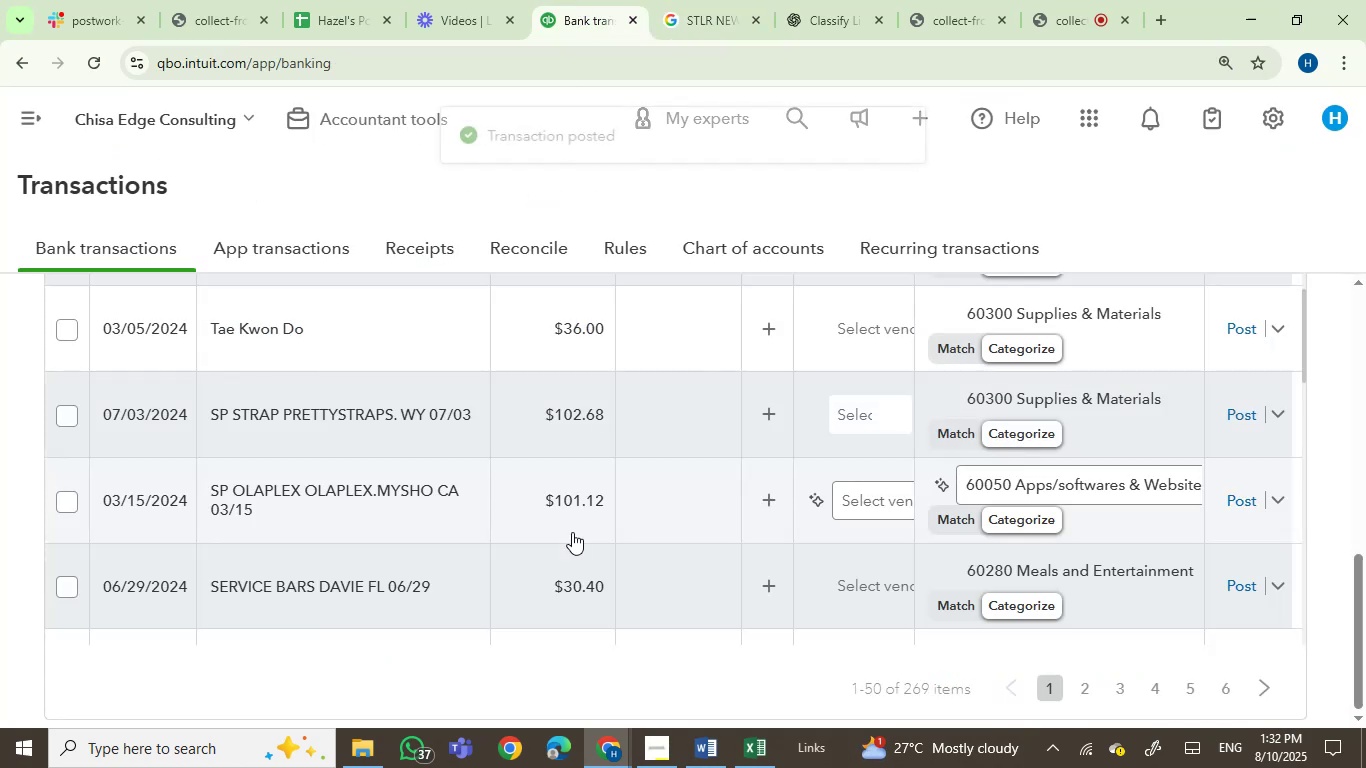 
left_click([370, 420])
 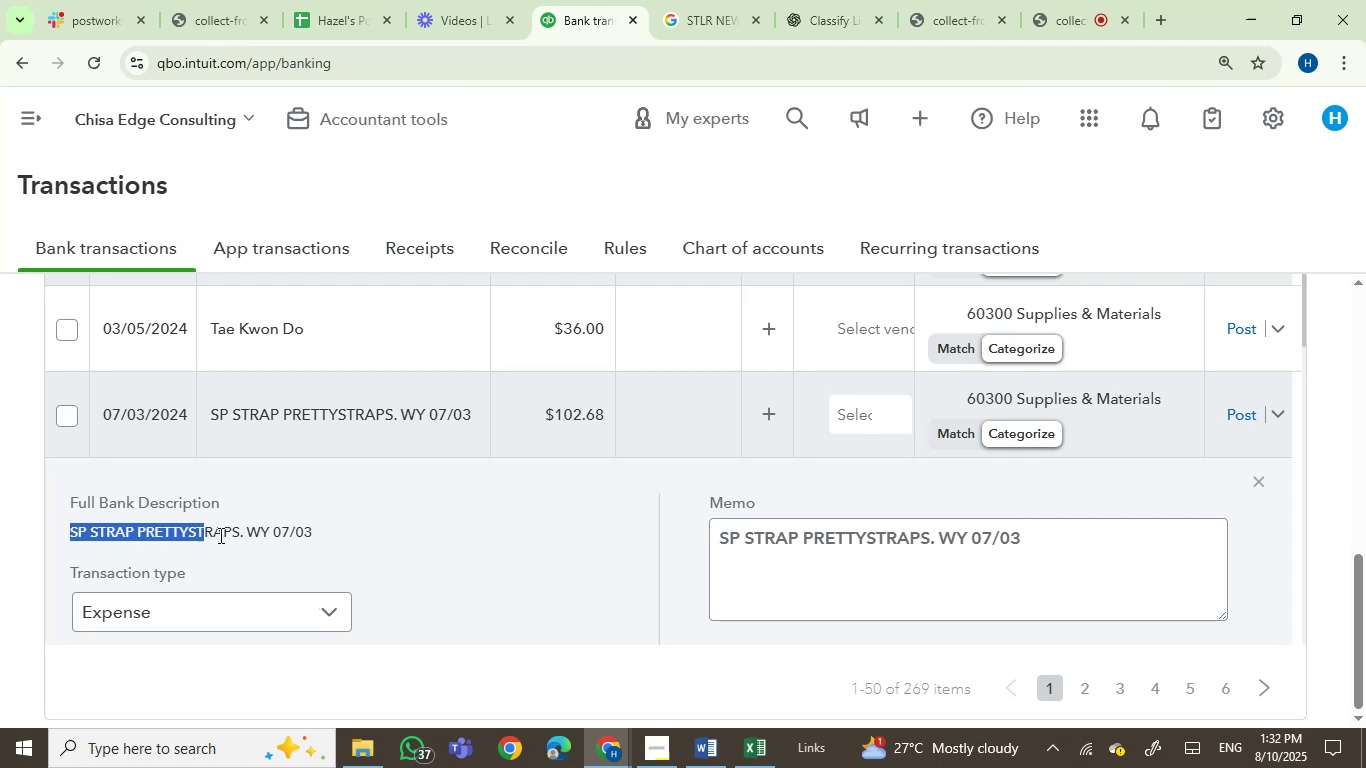 
left_click([274, 531])
 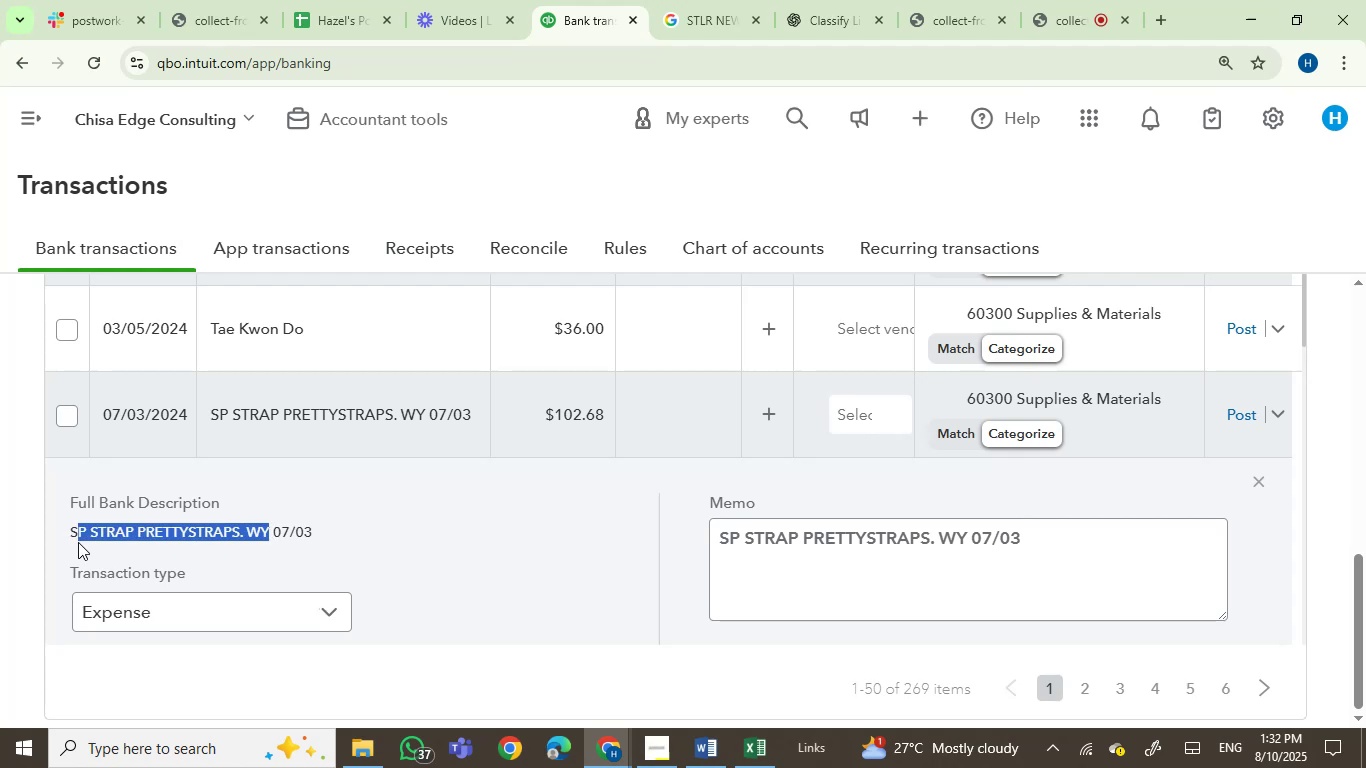 
key(Control+C)
 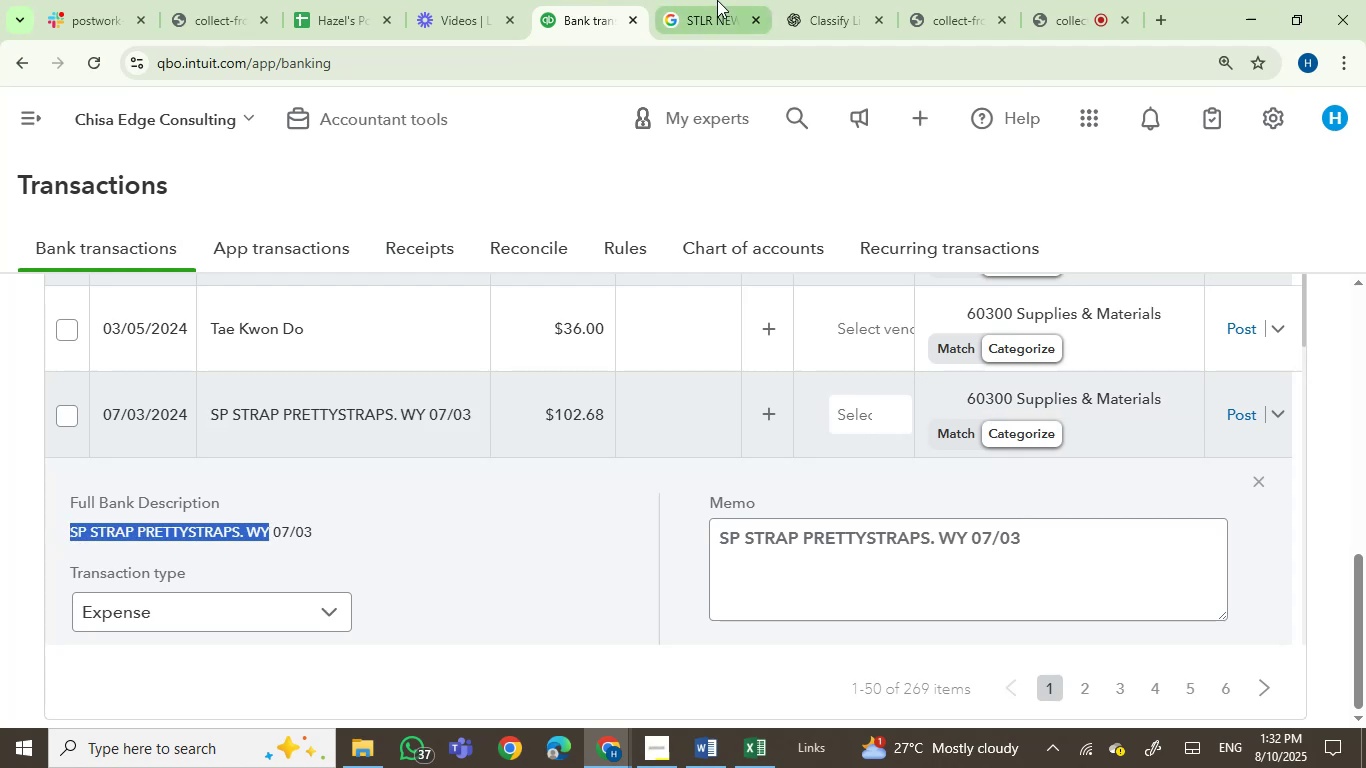 
key(Control+ControlLeft)
 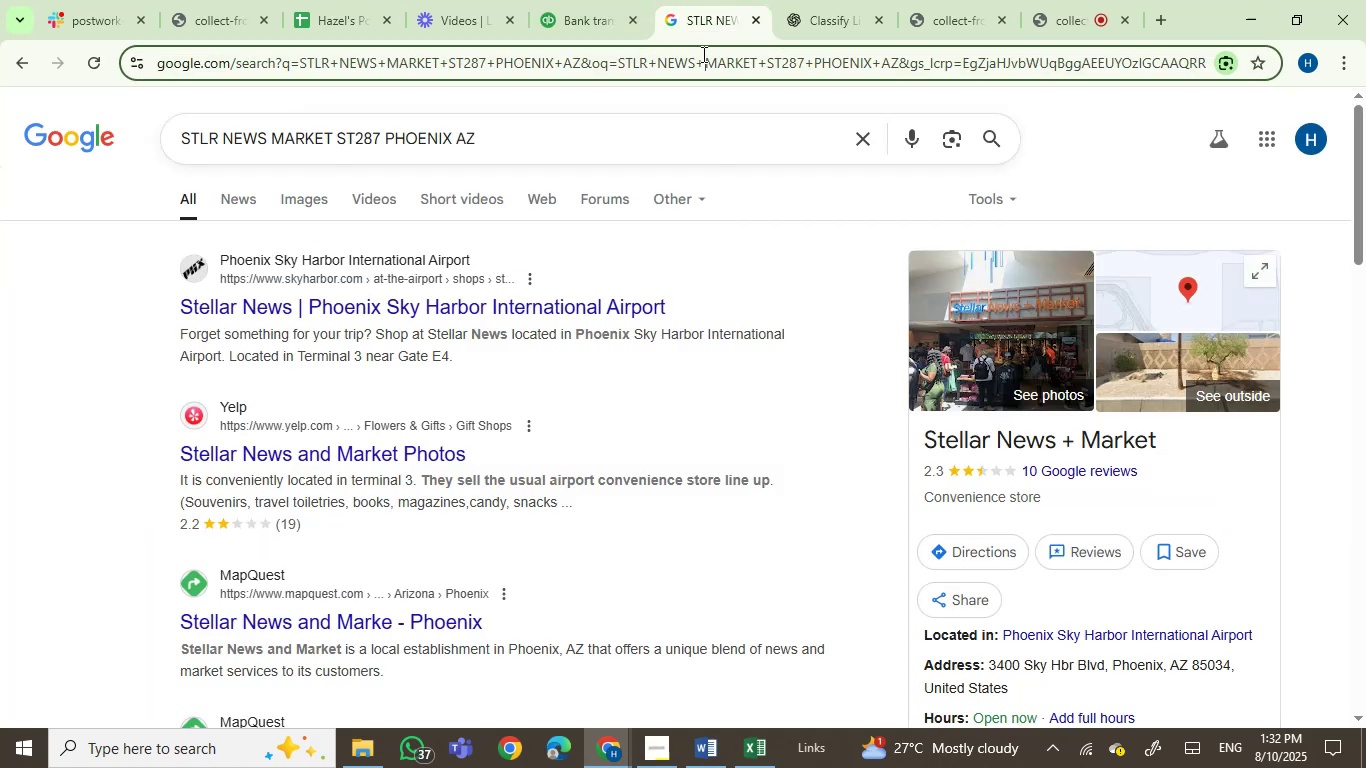 
double_click([702, 54])
 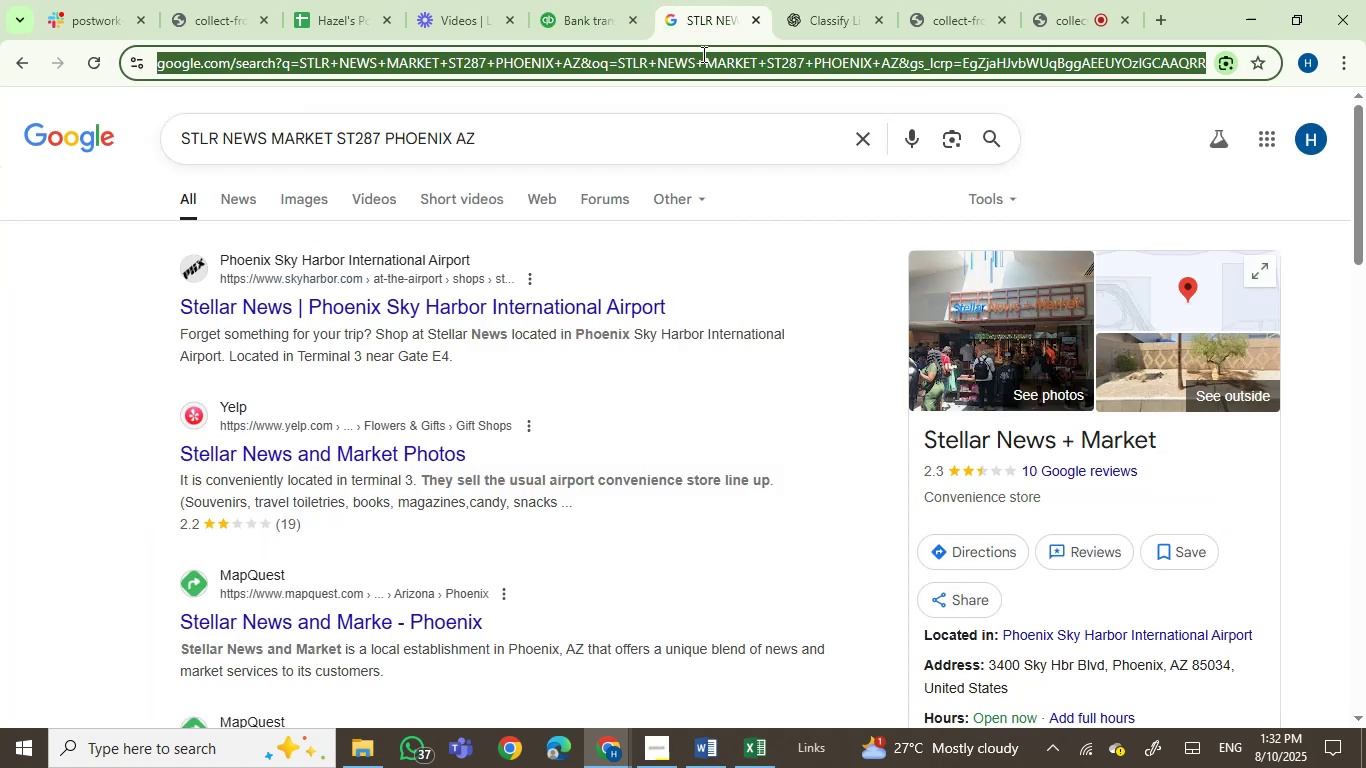 
key(Control+V)
 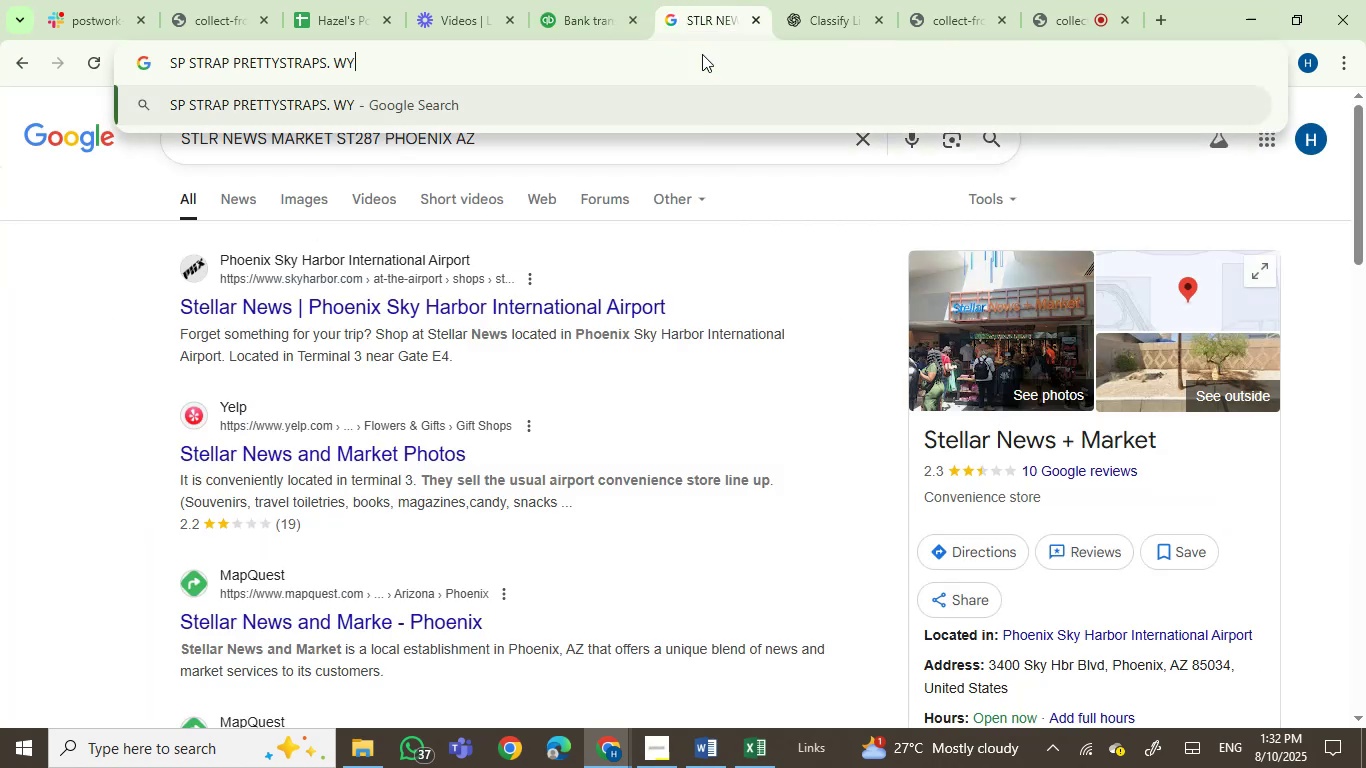 
key(Enter)
 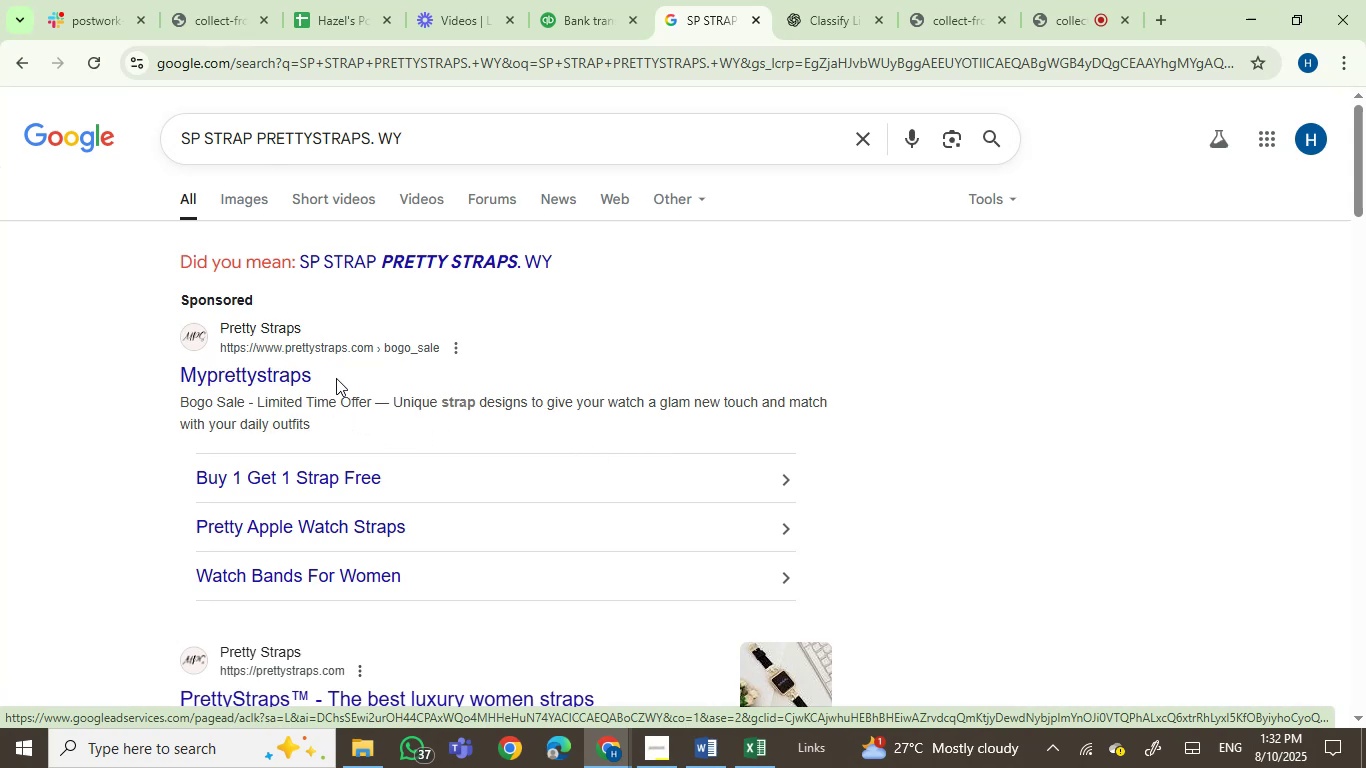 
wait(20.62)
 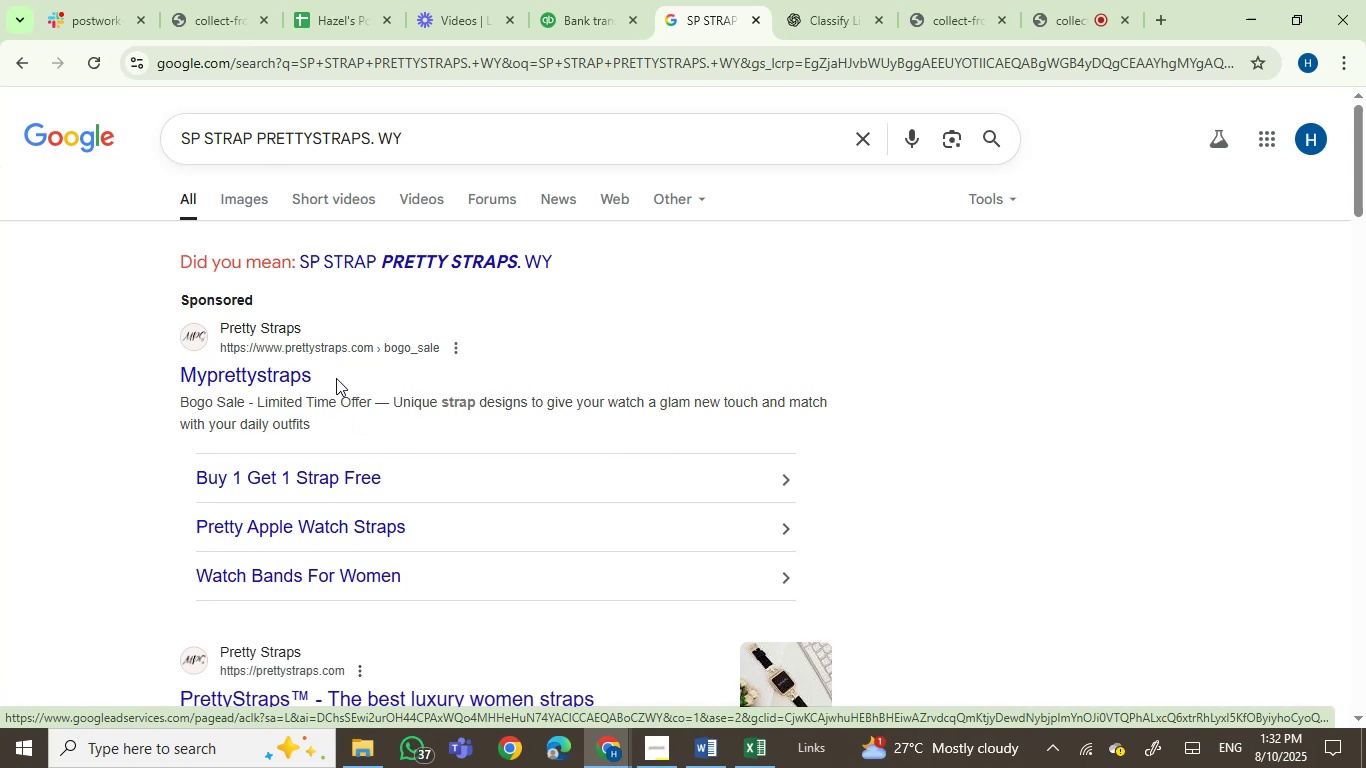 
left_click([701, 327])
 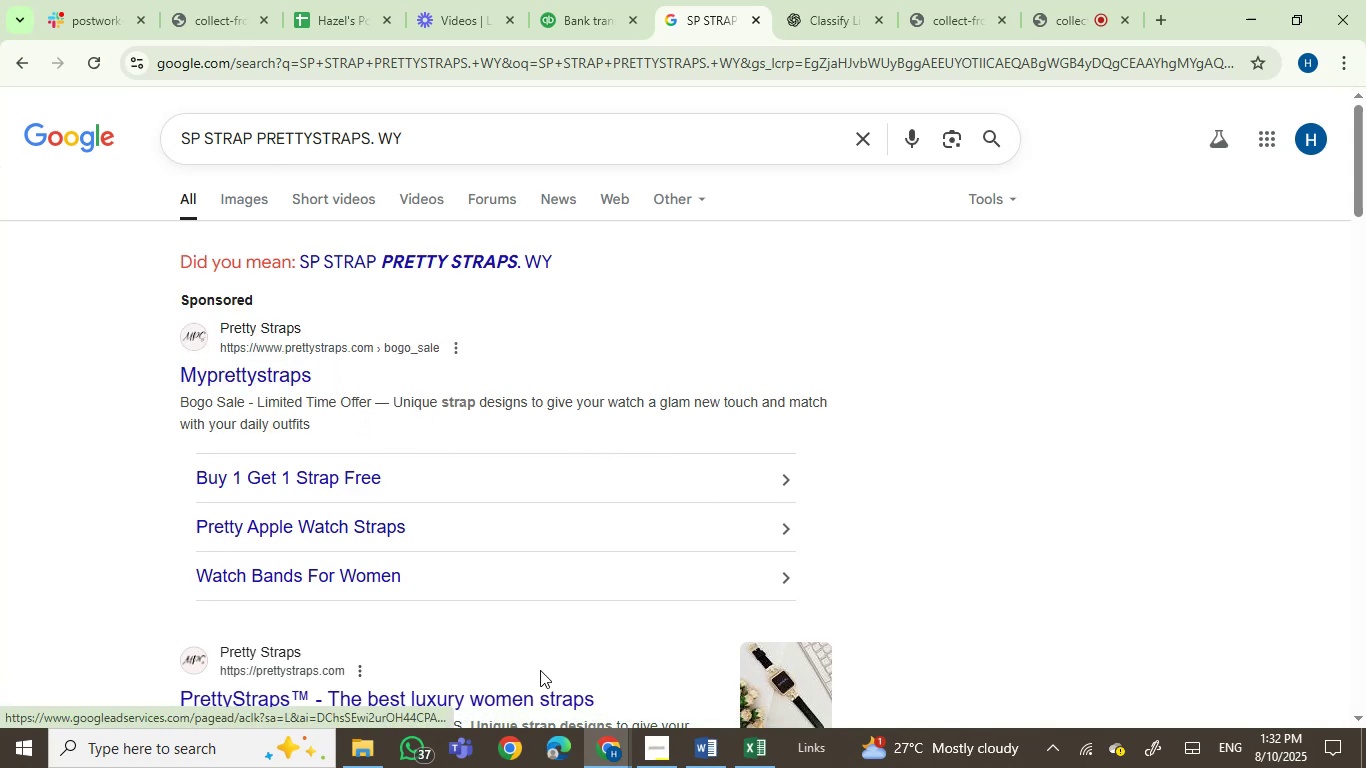 
scroll: coordinate [153, 706], scroll_direction: down, amount: 1.0
 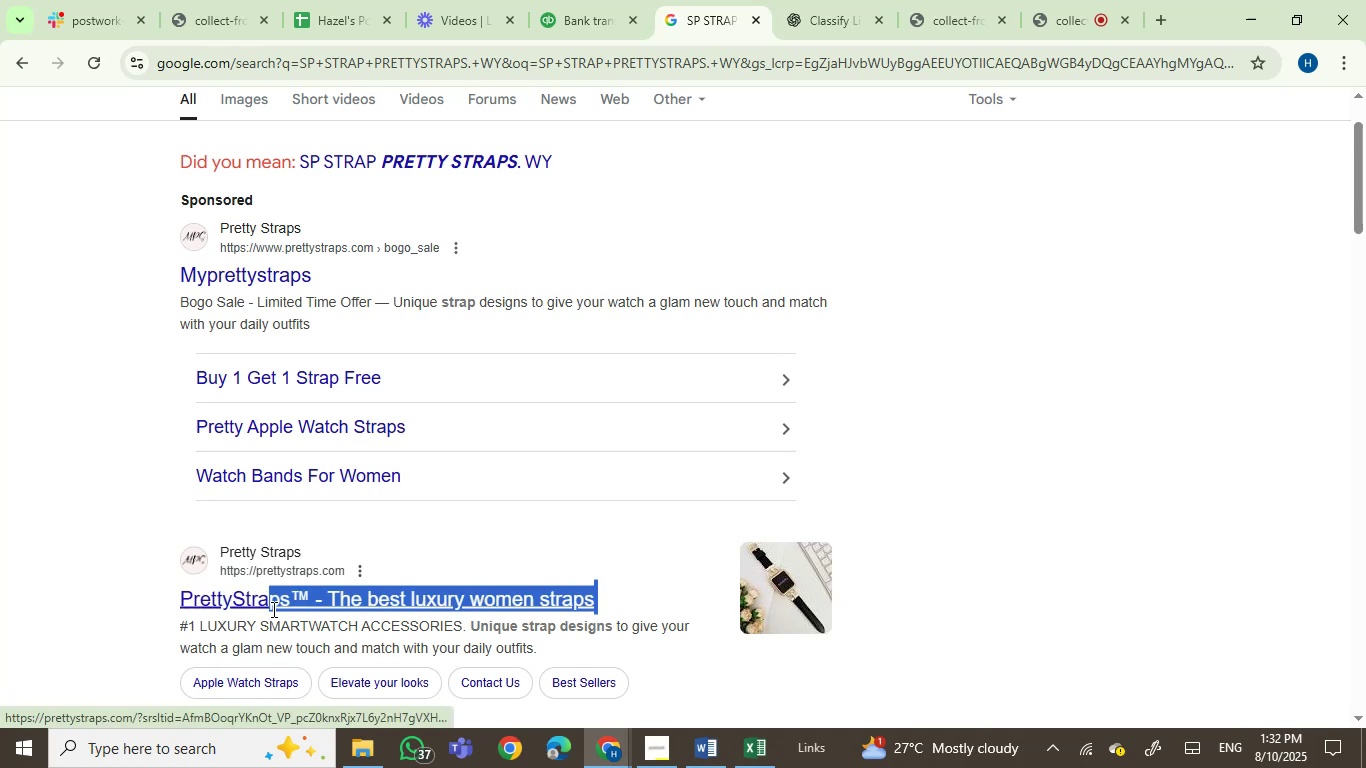 
left_click([152, 608])
 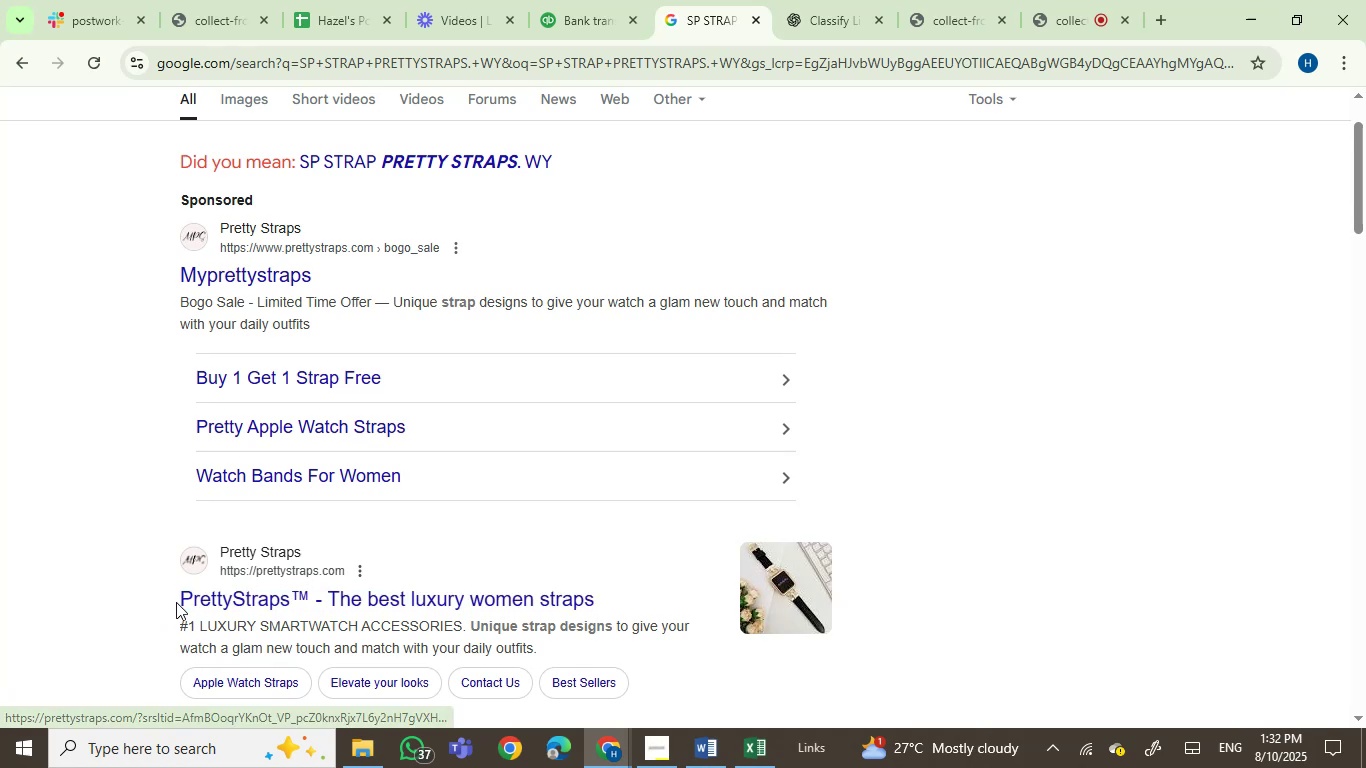 
key(Control+C)
 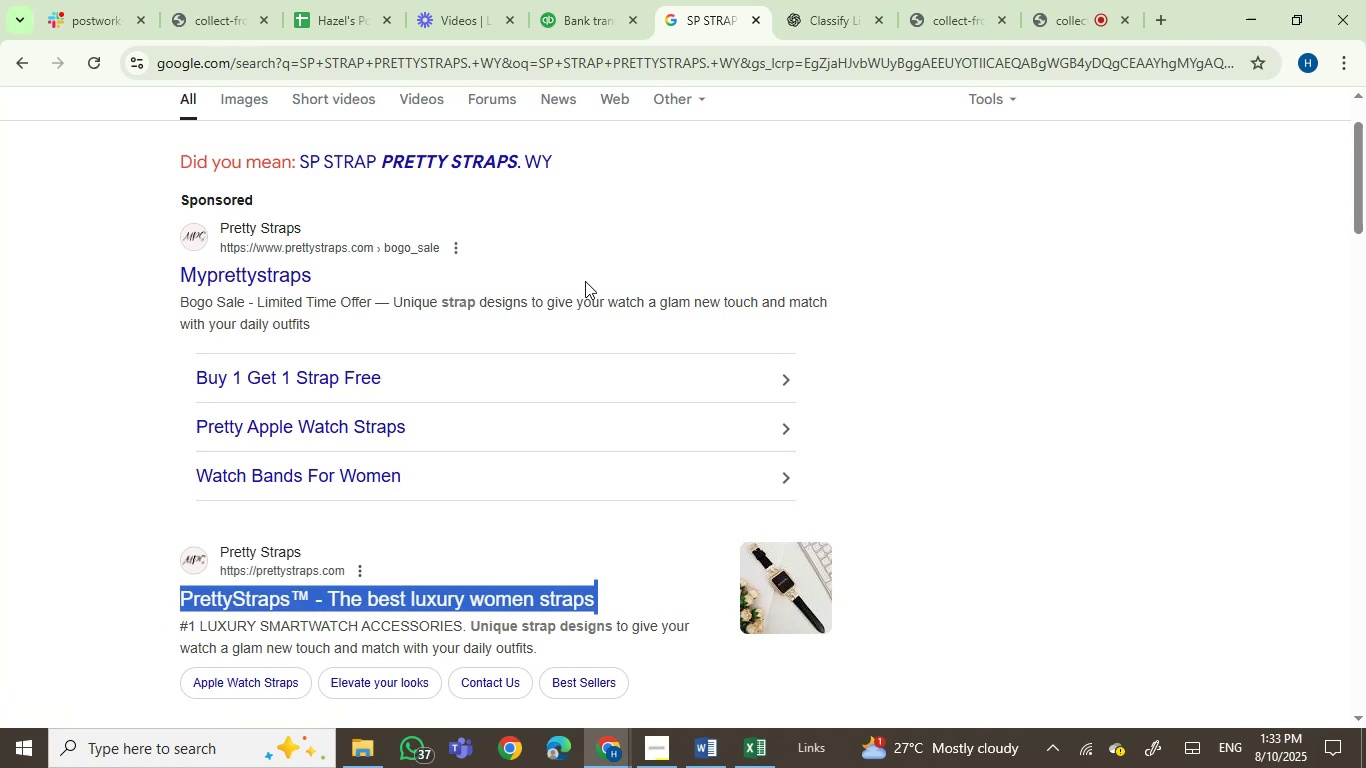 
wait(8.95)
 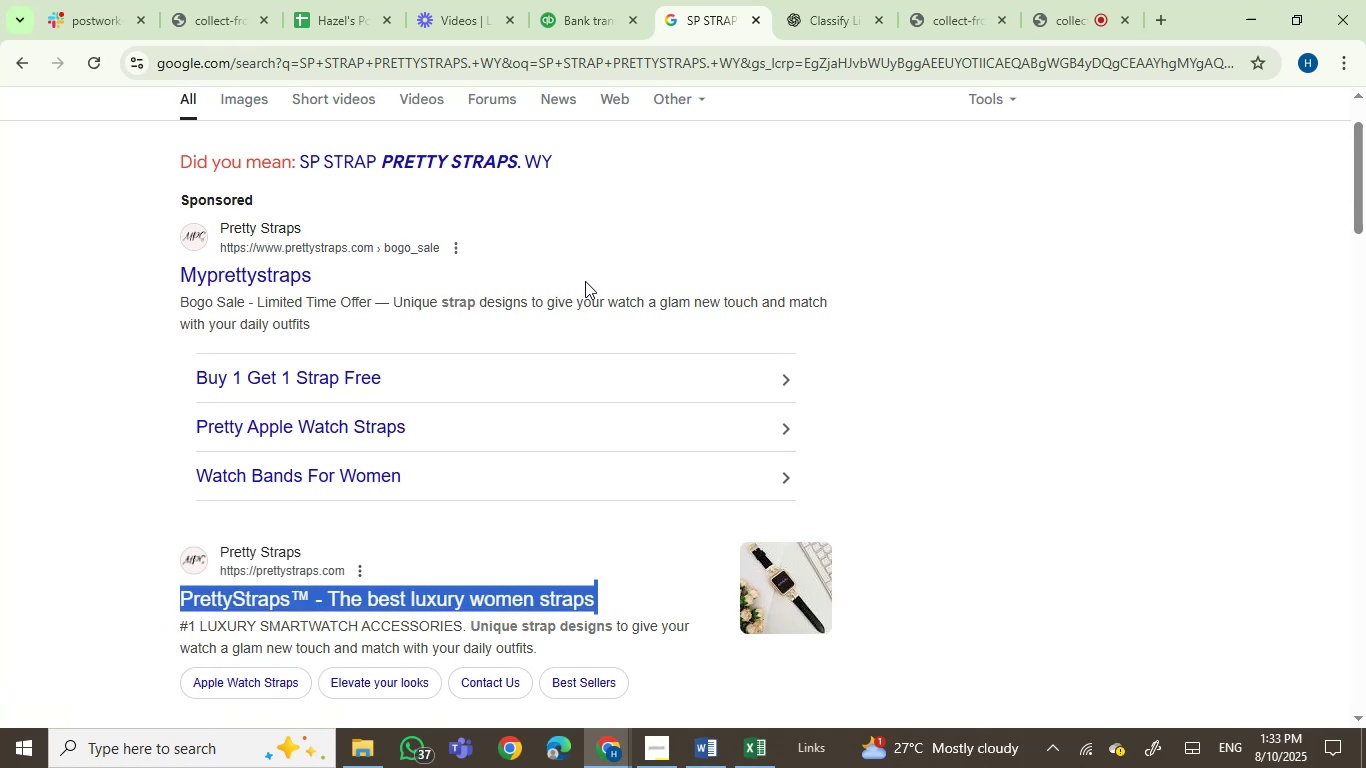 
left_click([565, 4])
 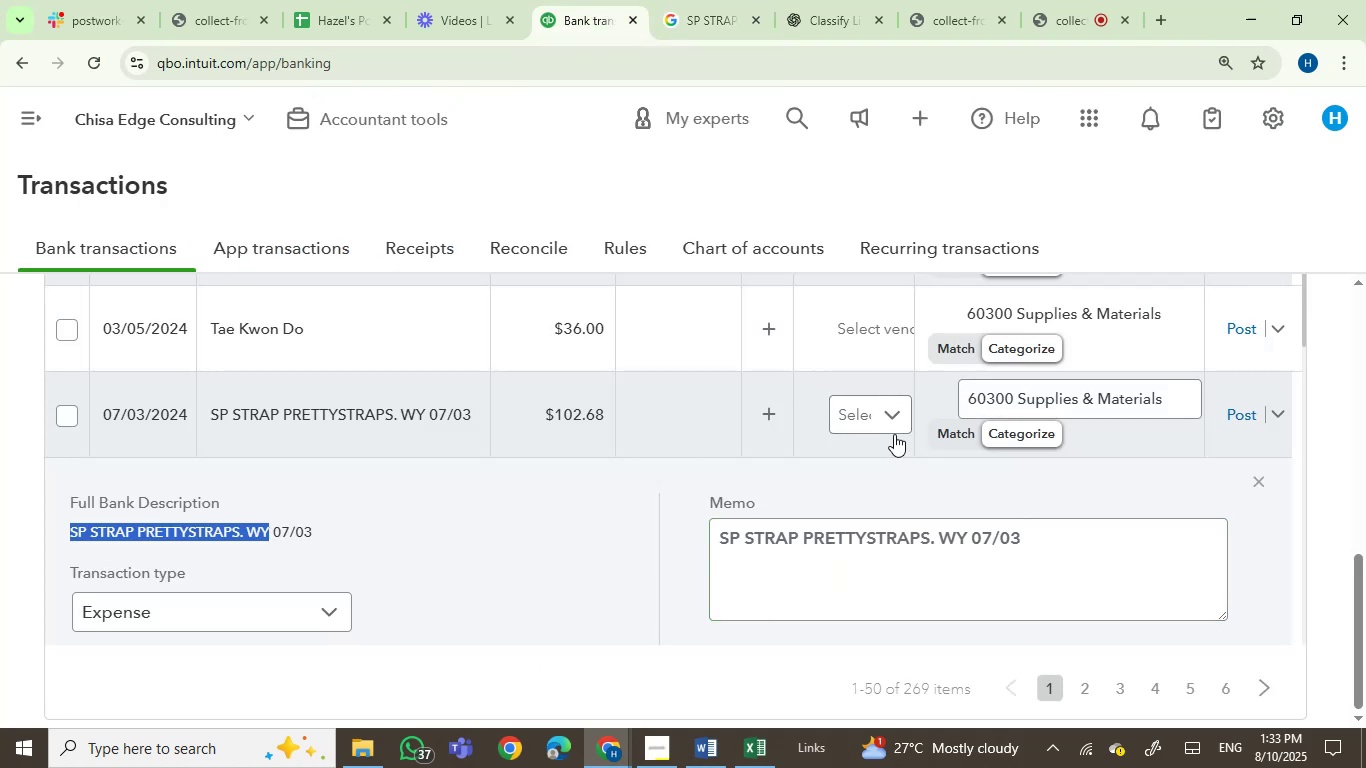 
left_click([882, 424])
 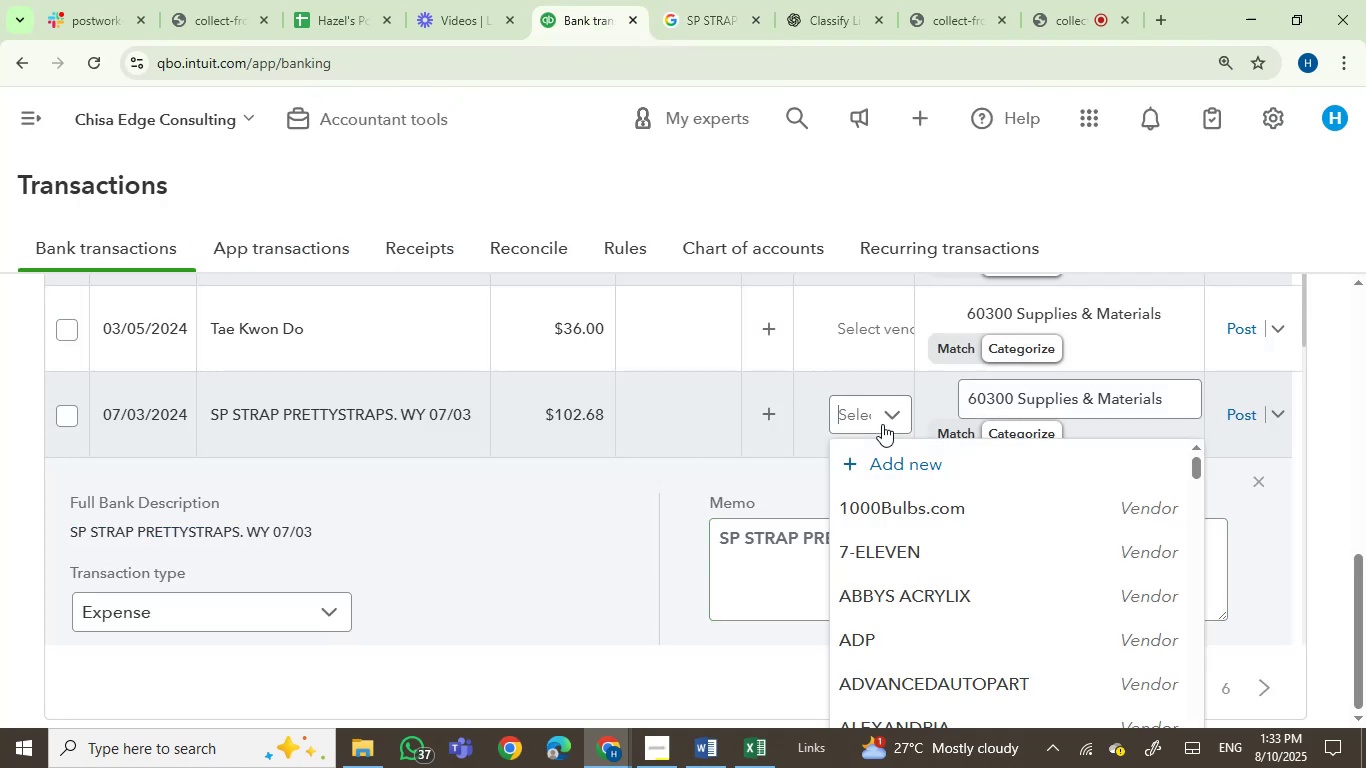 
type(Pre)
key(Backspace)
key(Backspace)
key(Backspace)
key(Backspace)
type(pre)
 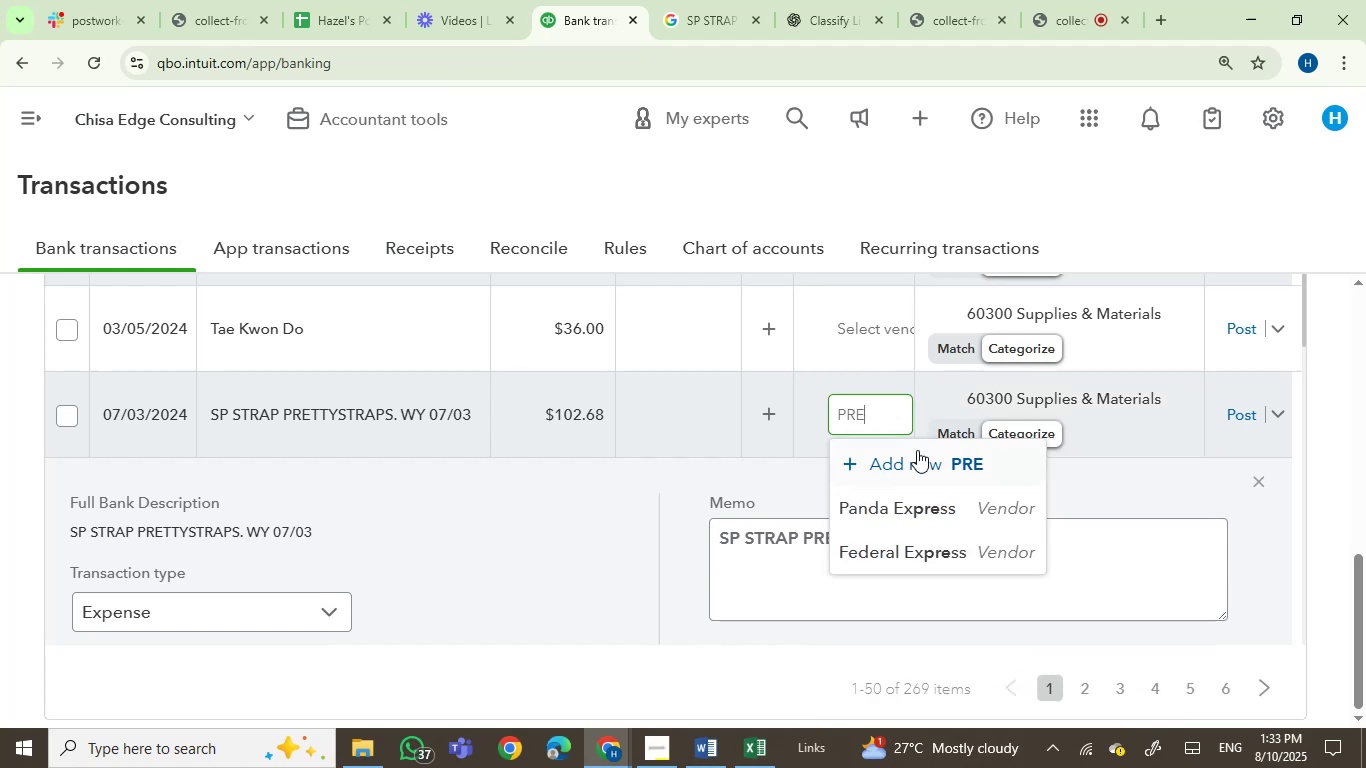 
left_click([900, 461])
 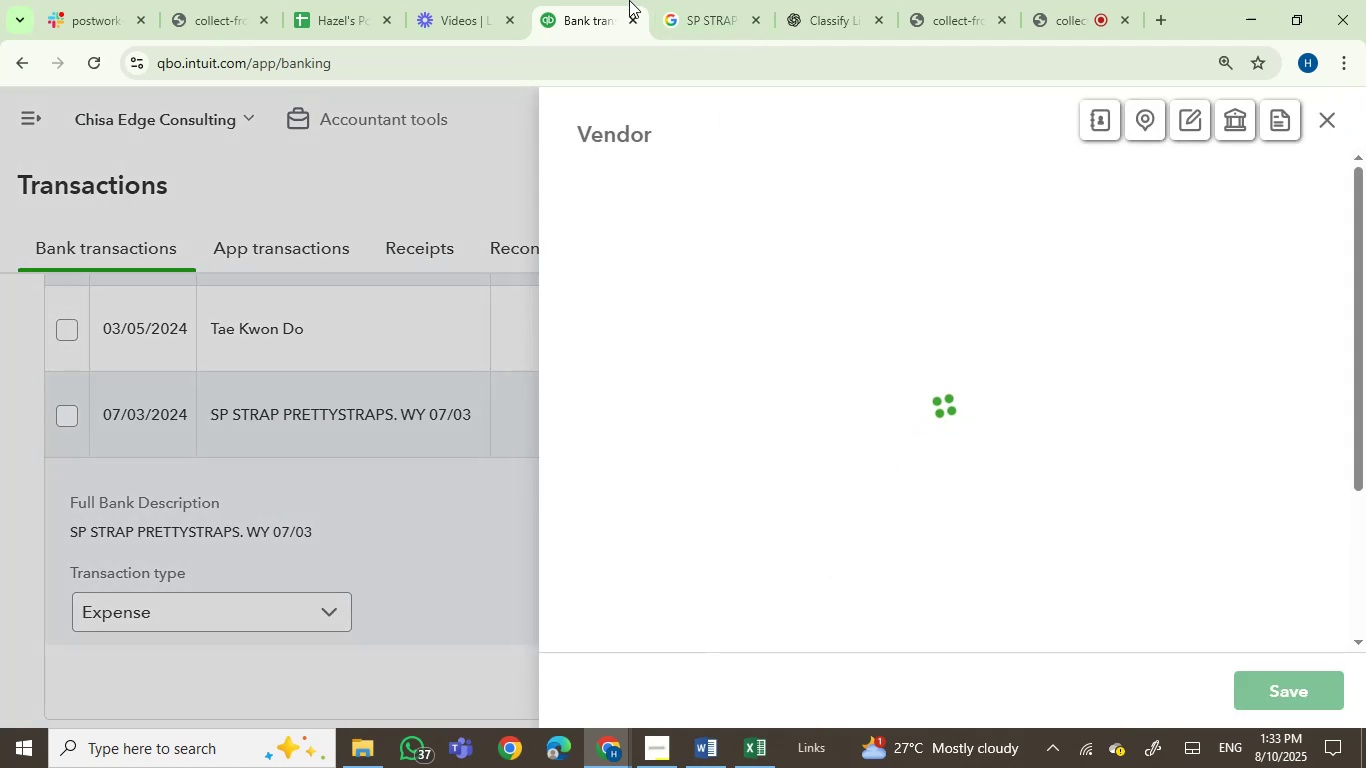 
left_click([663, 0])
 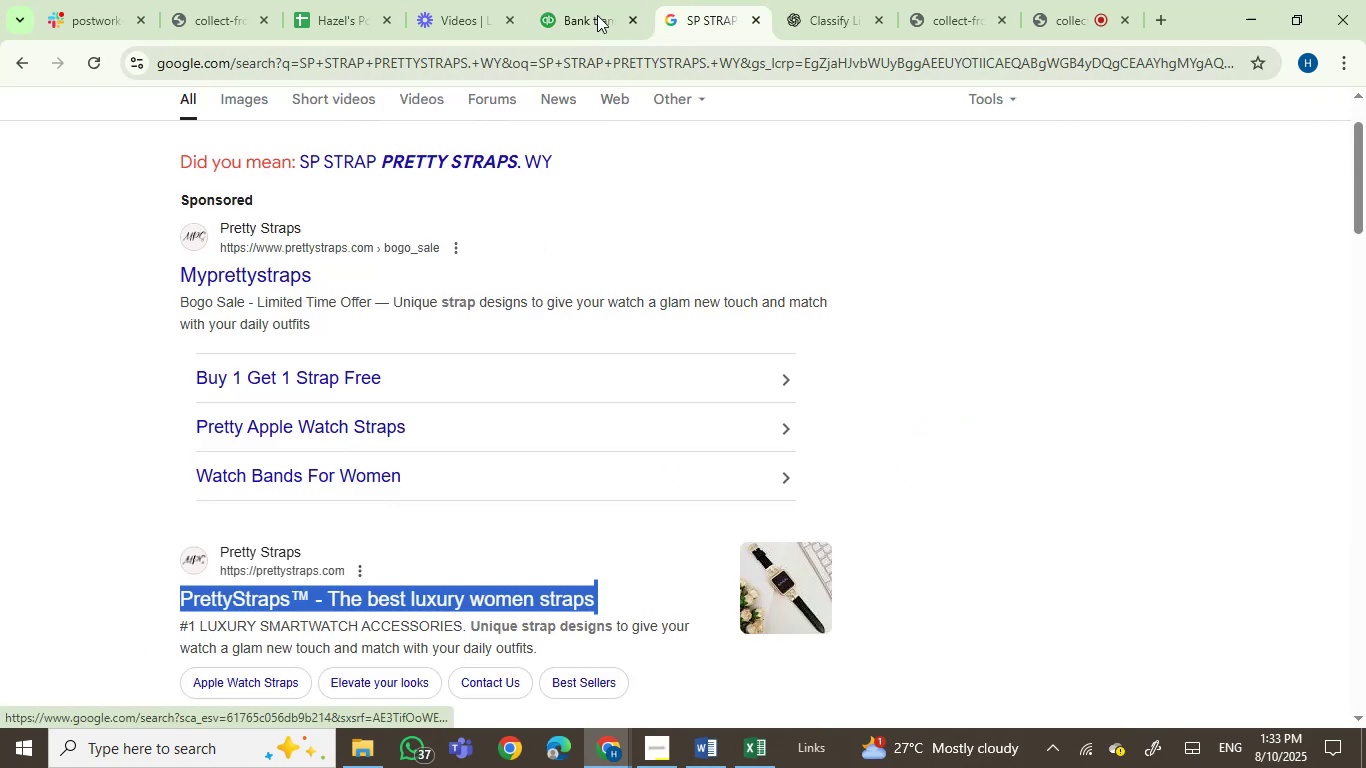 
left_click([594, 0])
 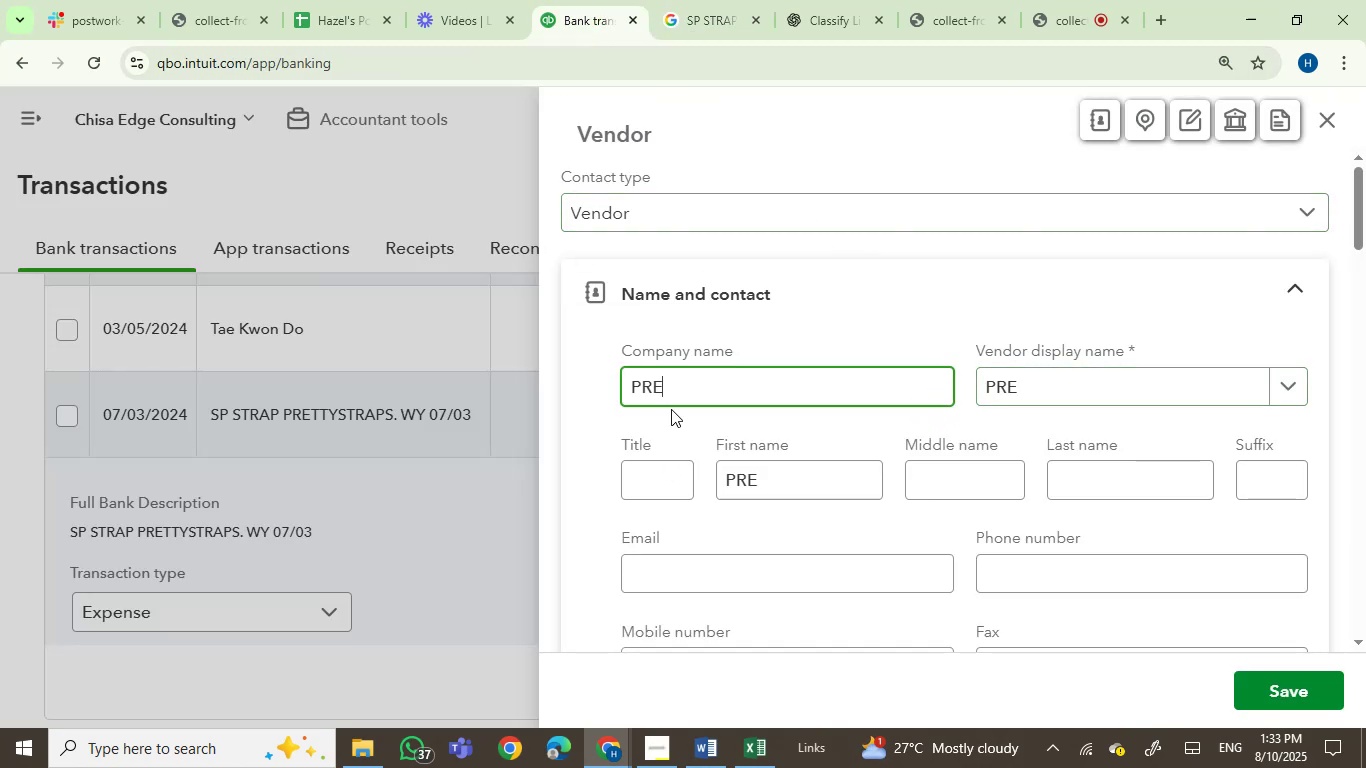 
wait(5.76)
 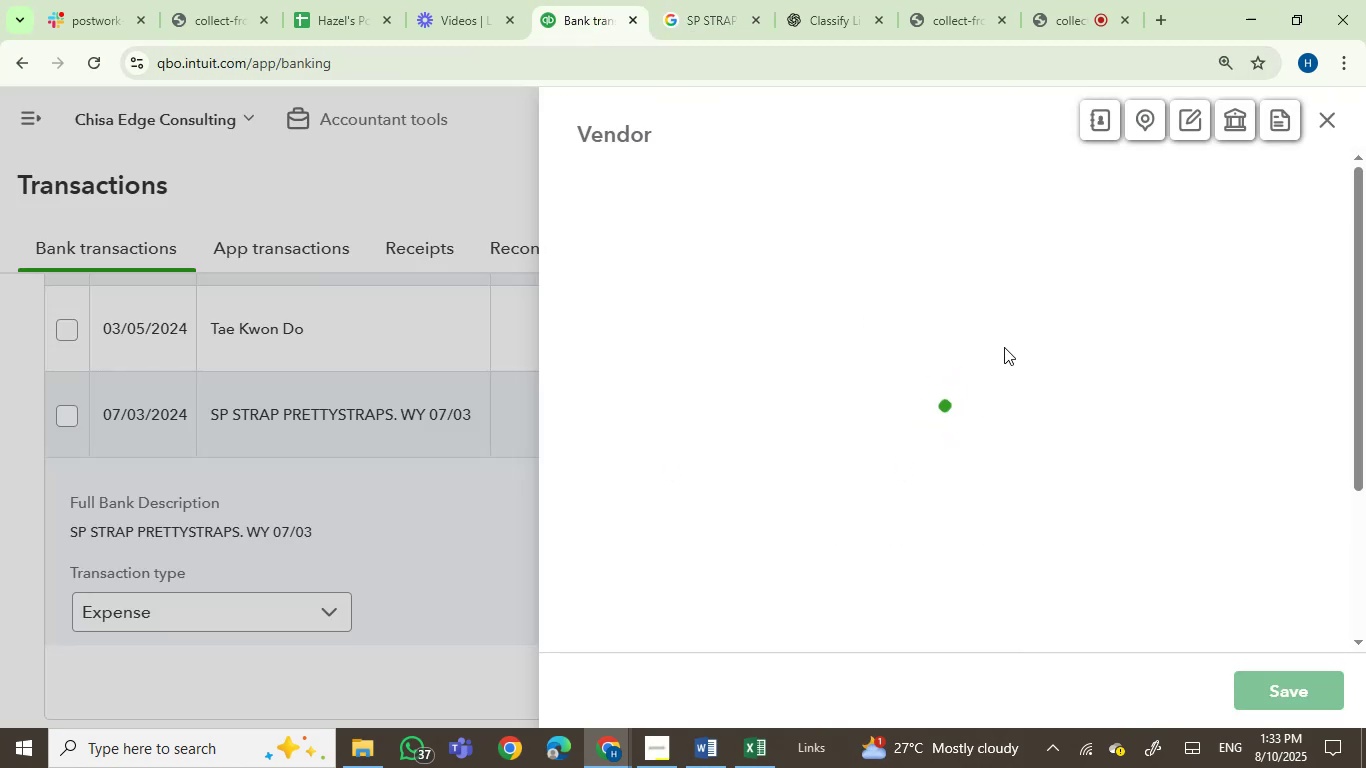 
type(Pretty Straps)
 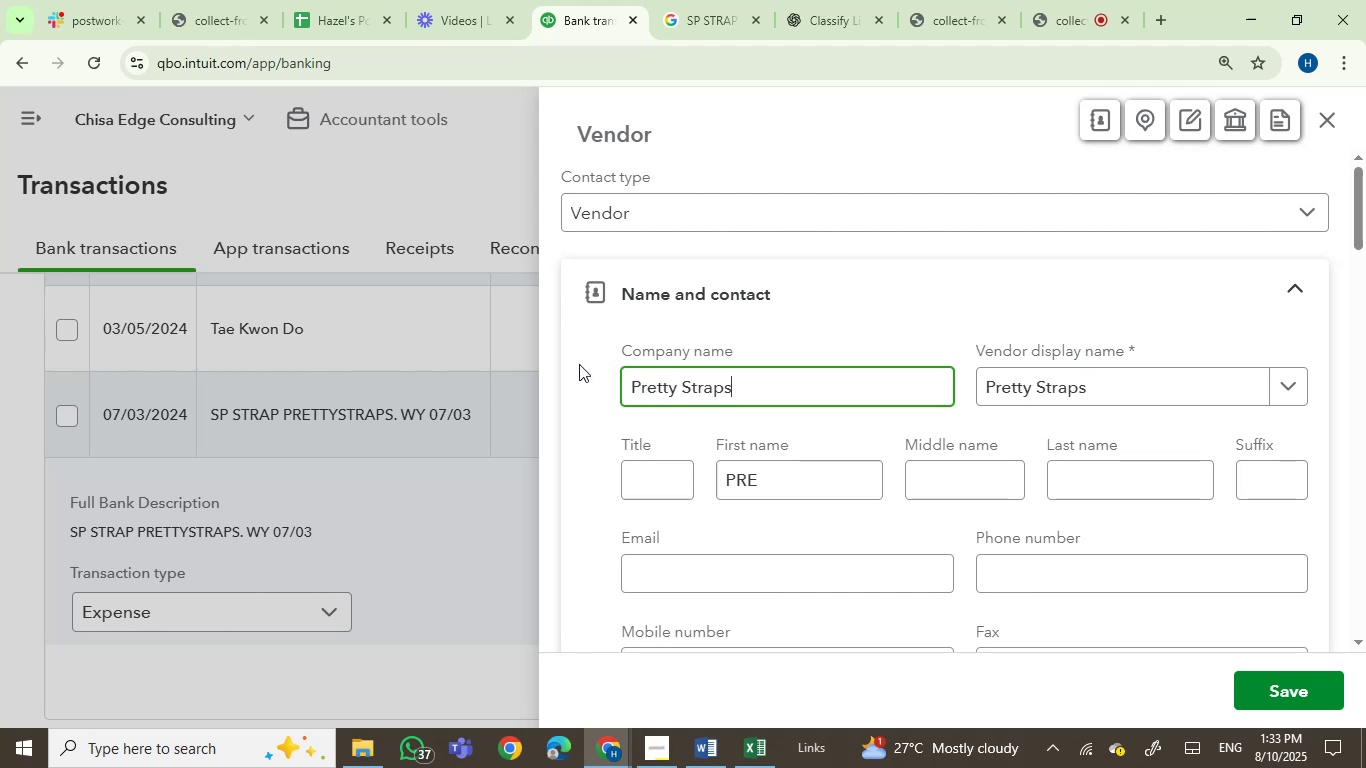 
left_click([704, 0])
 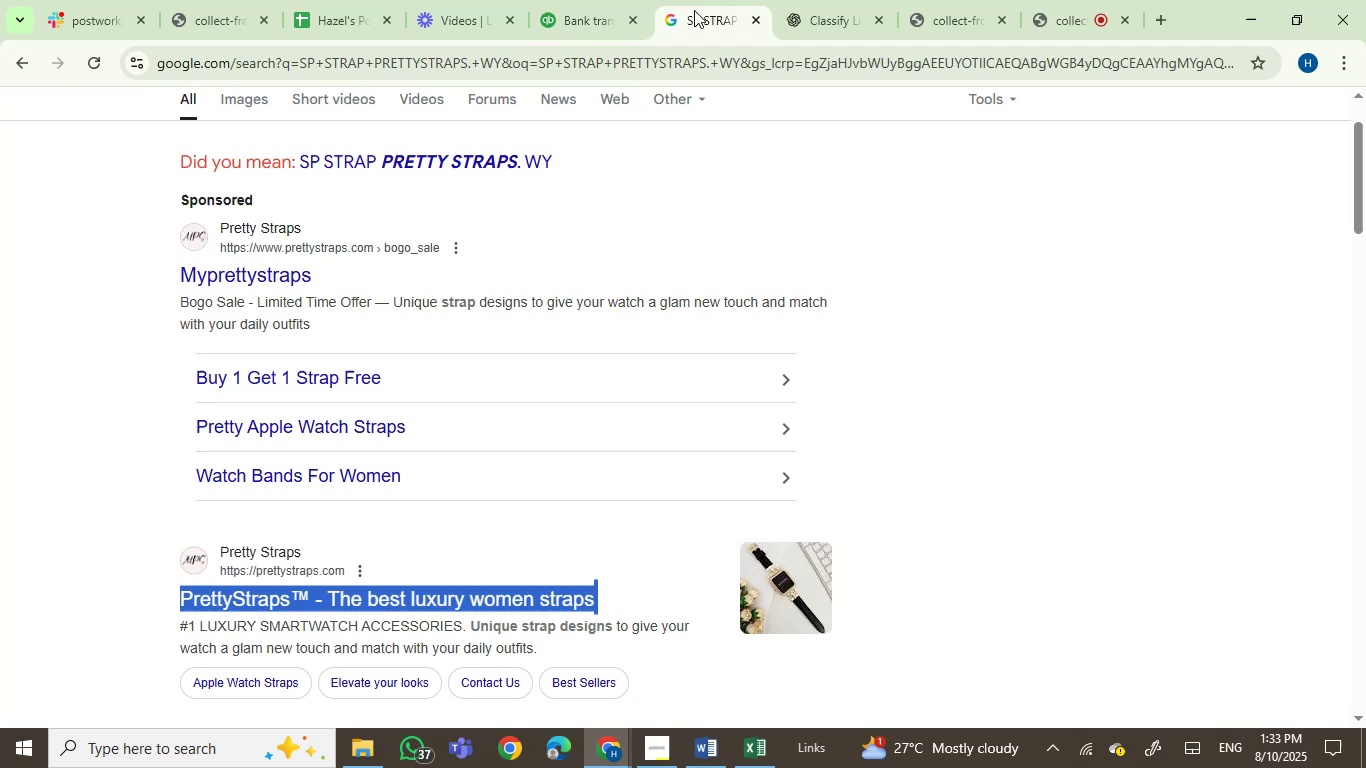 
left_click([579, 11])
 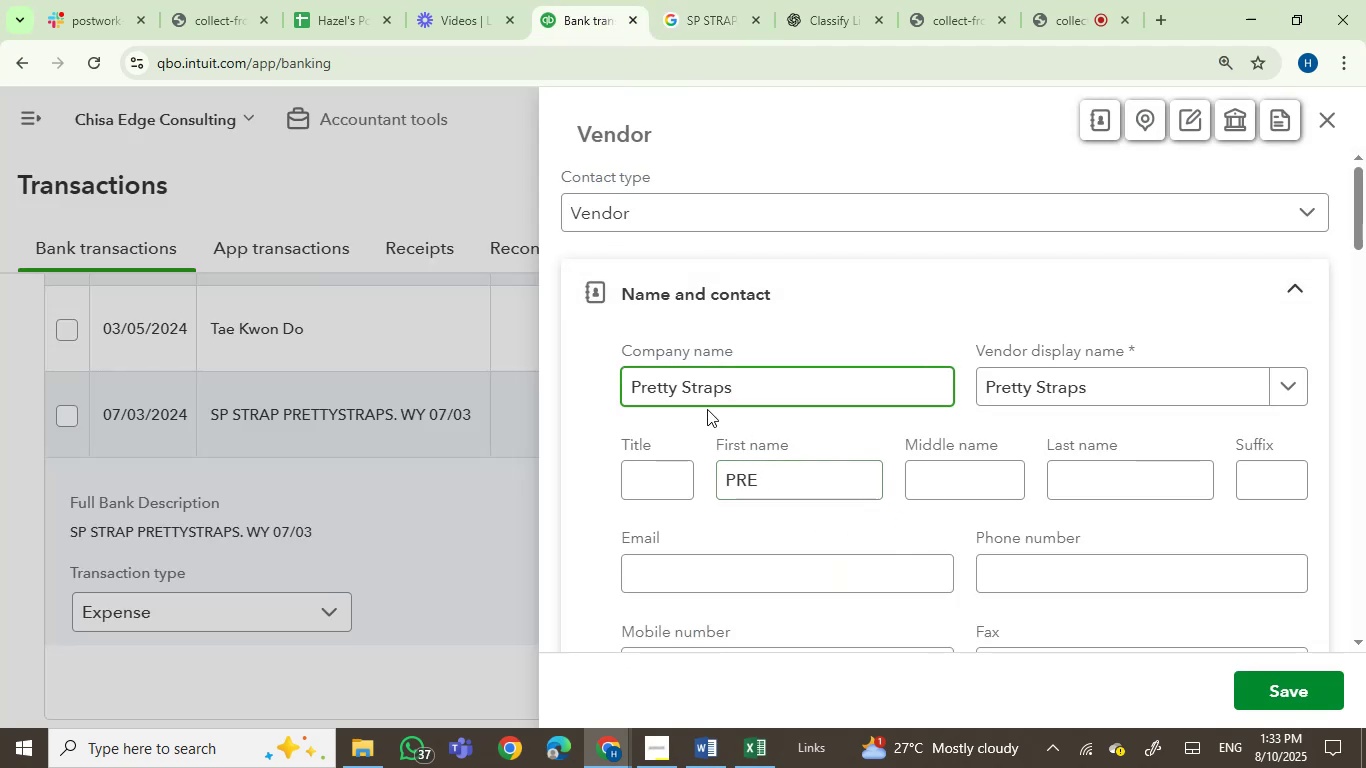 
hold_key(key=ControlLeft, duration=0.54)
left_click([659, 389])
 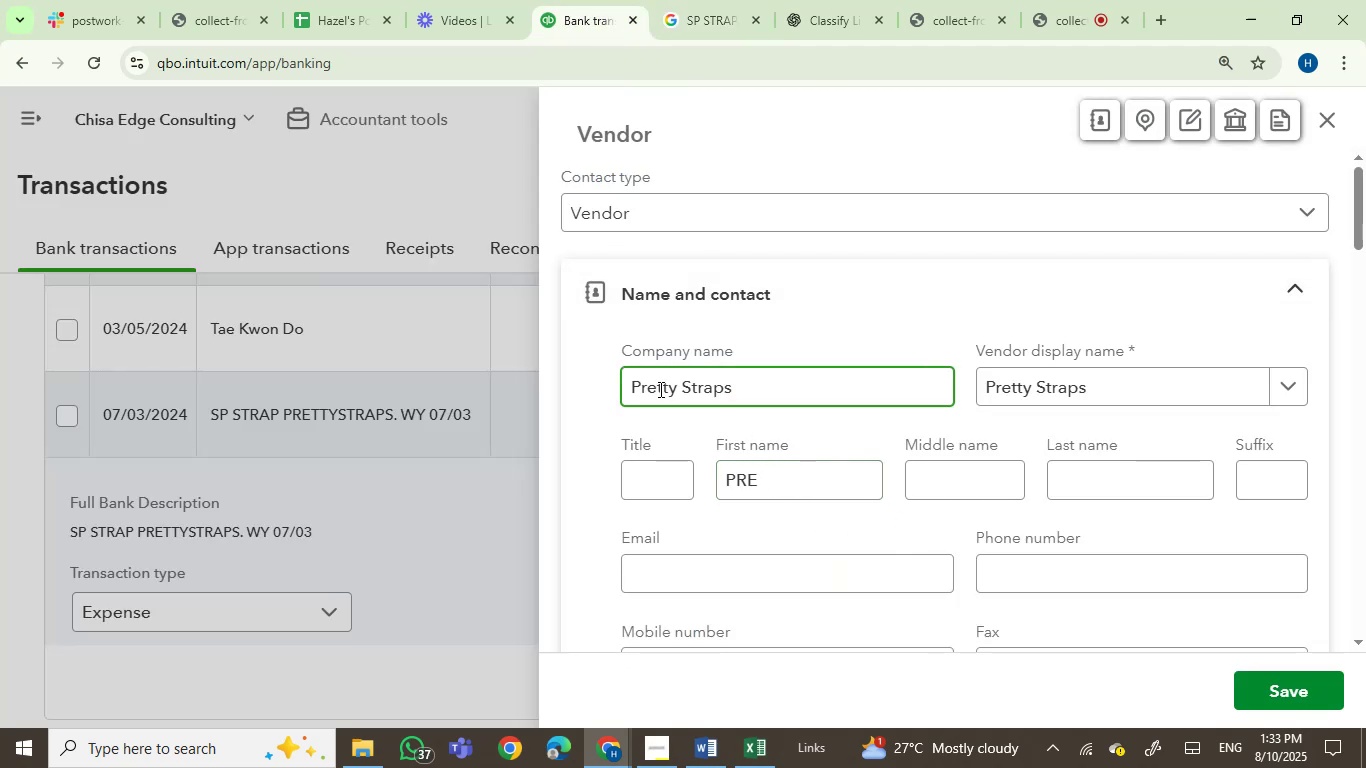 
double_click([659, 389])
 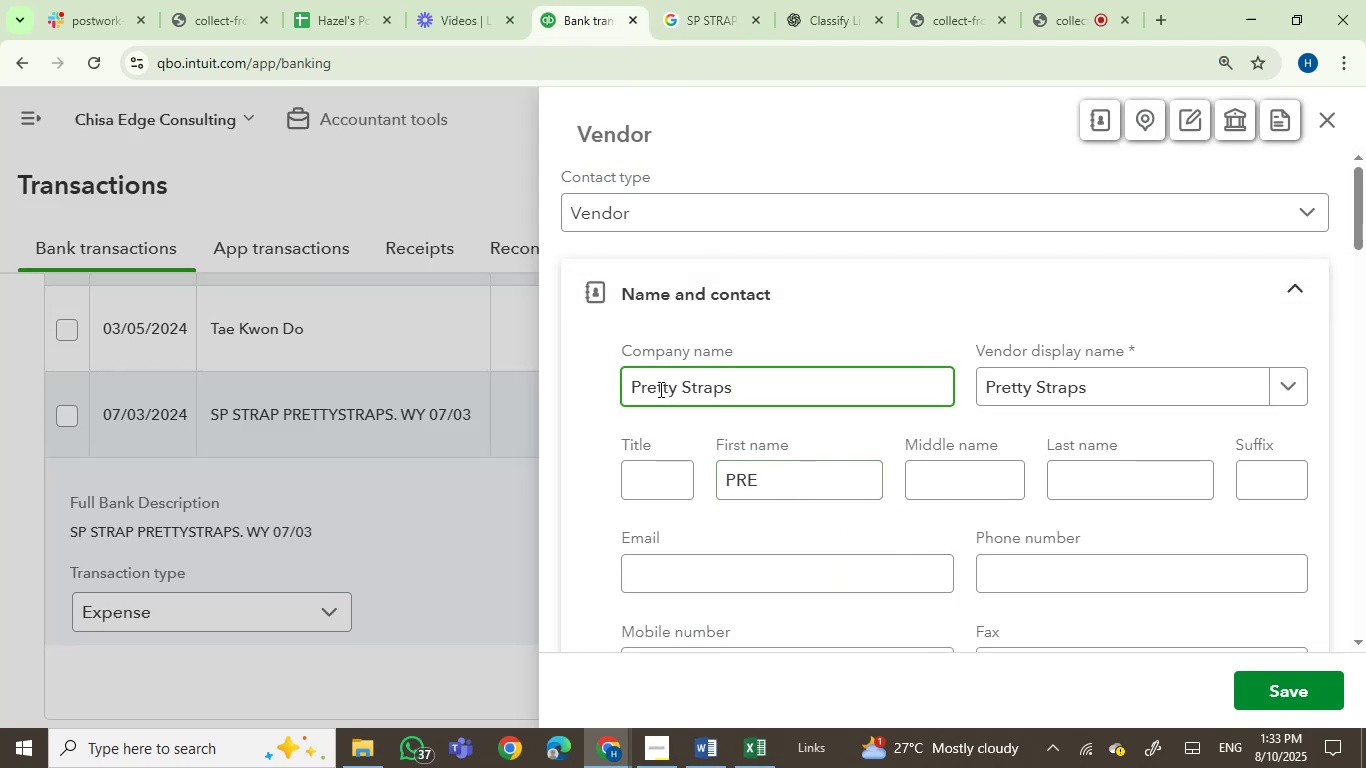 
key(Control+C)
 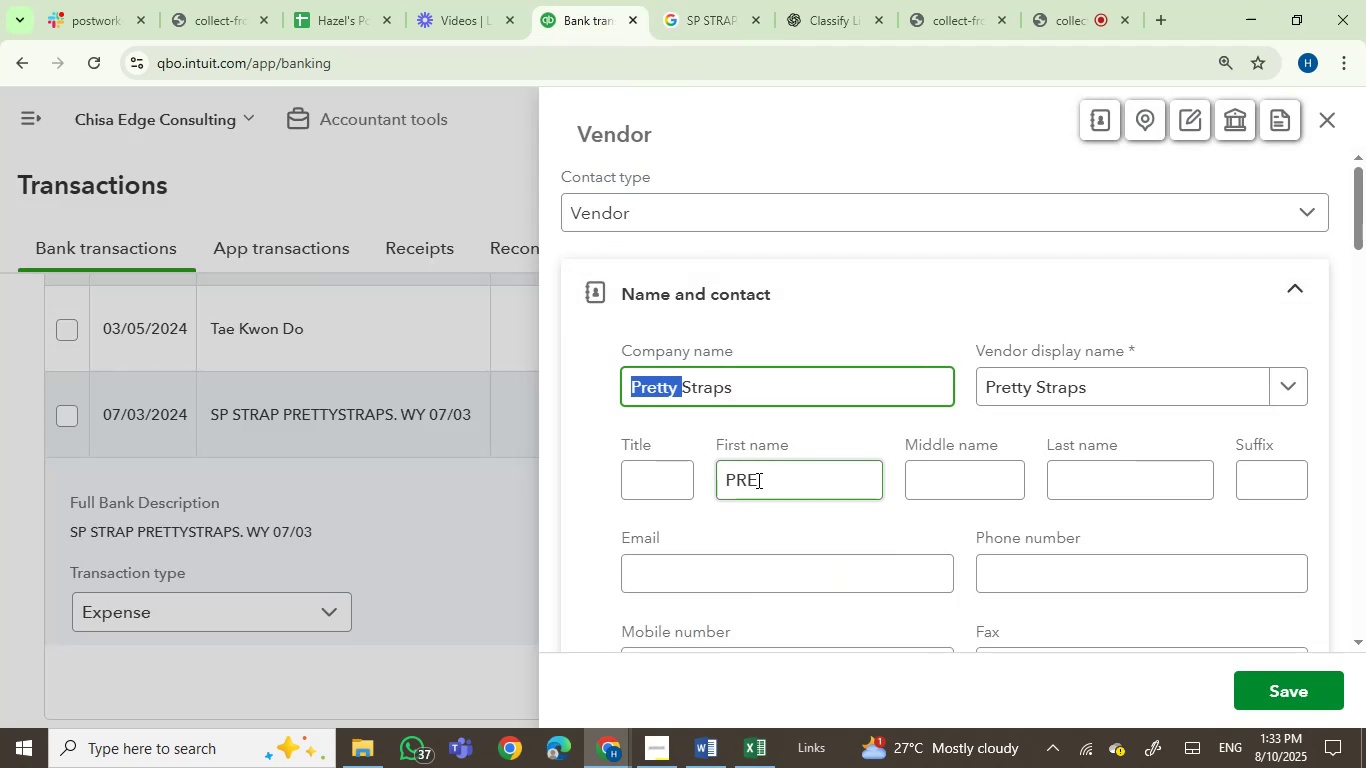 
left_click([742, 480])
 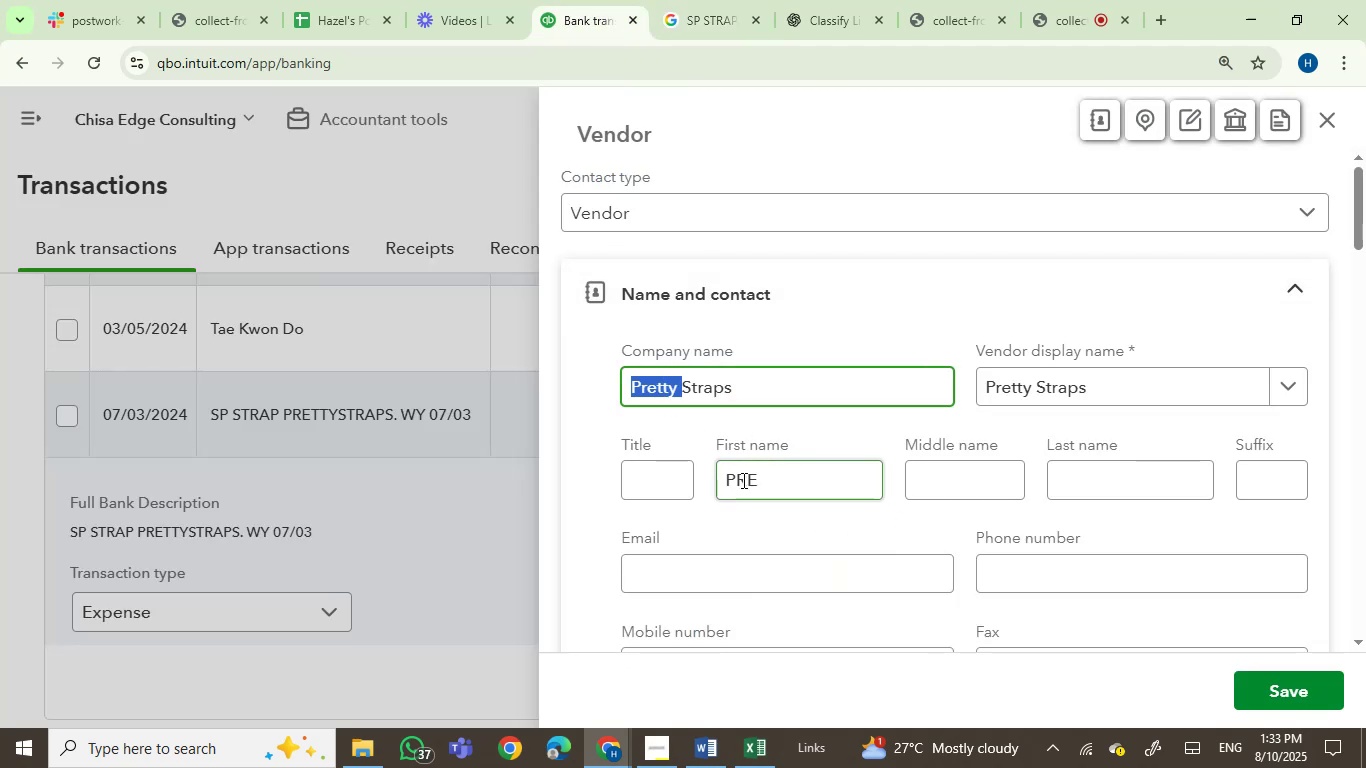 
double_click([742, 480])
 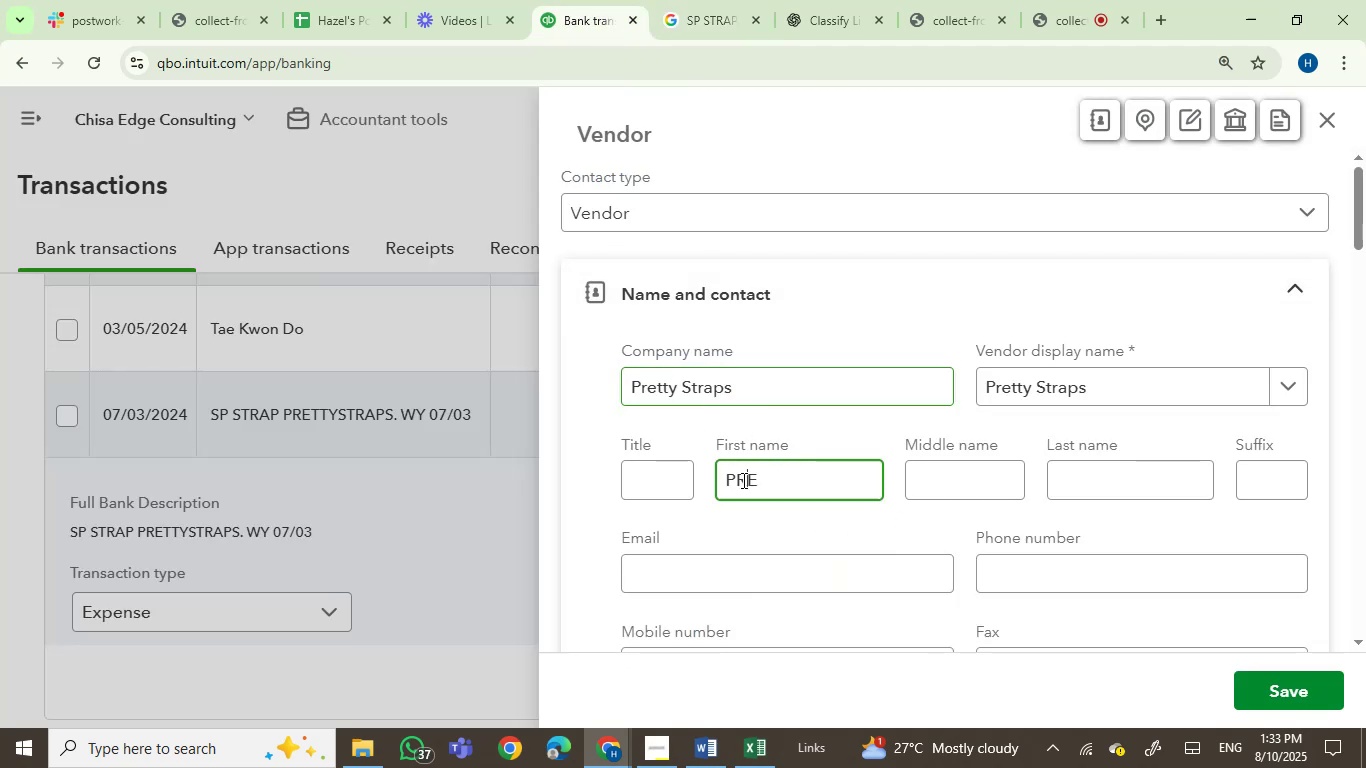 
key(Control+V)
 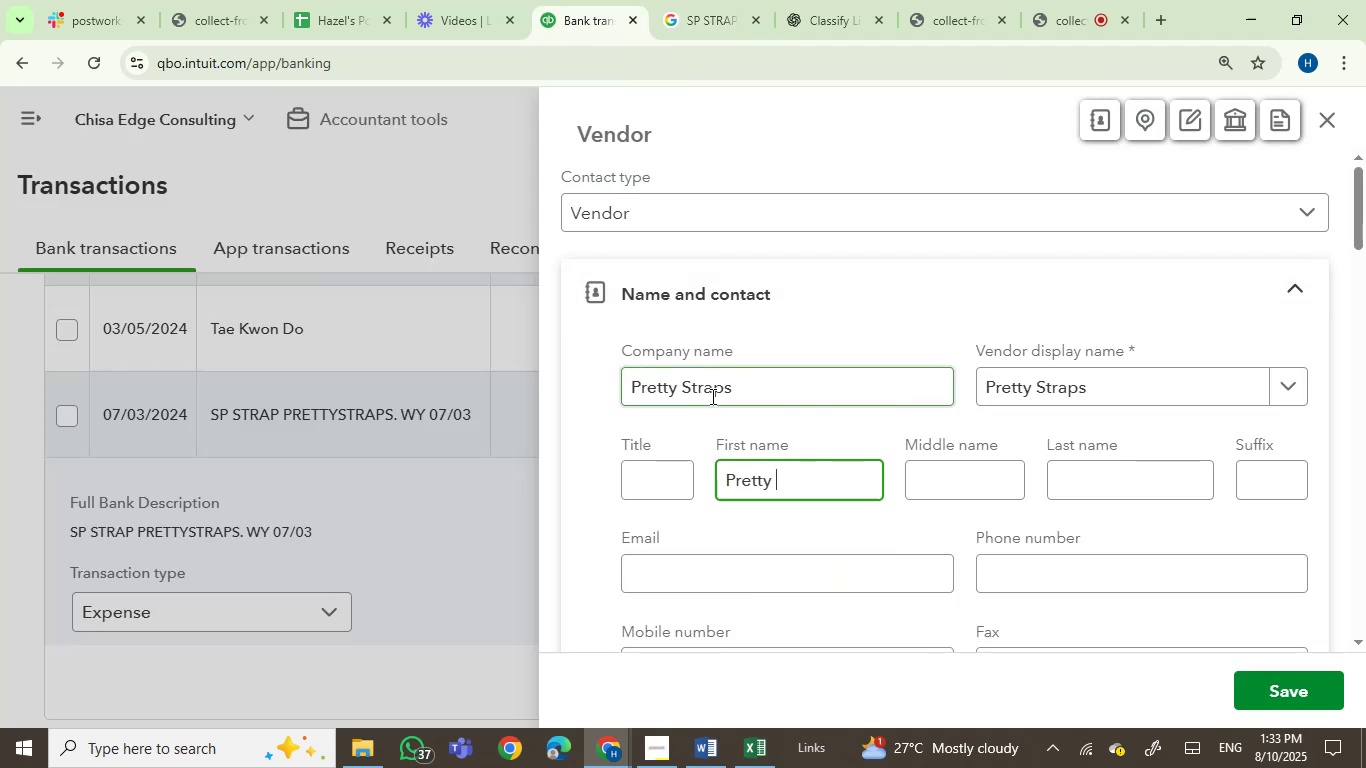 
double_click([711, 396])
 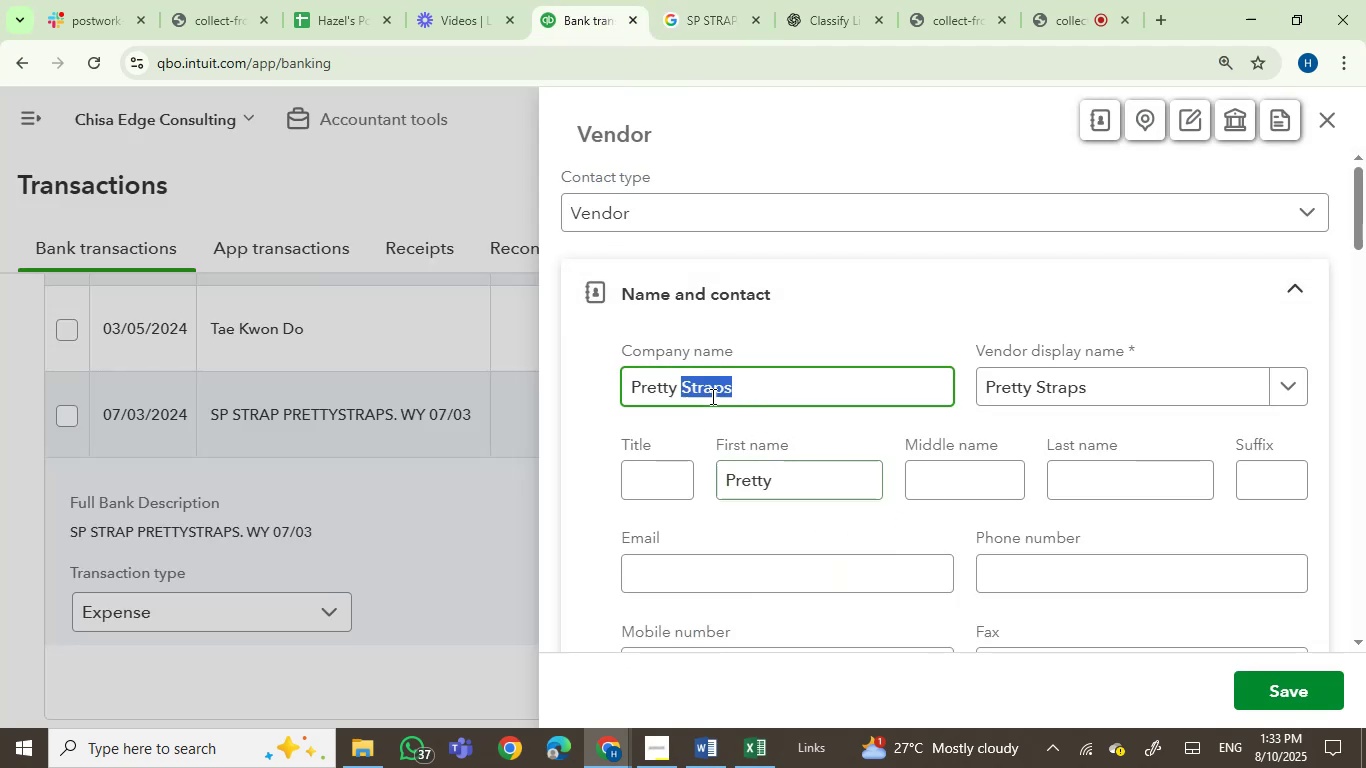 
key(Control+V)
 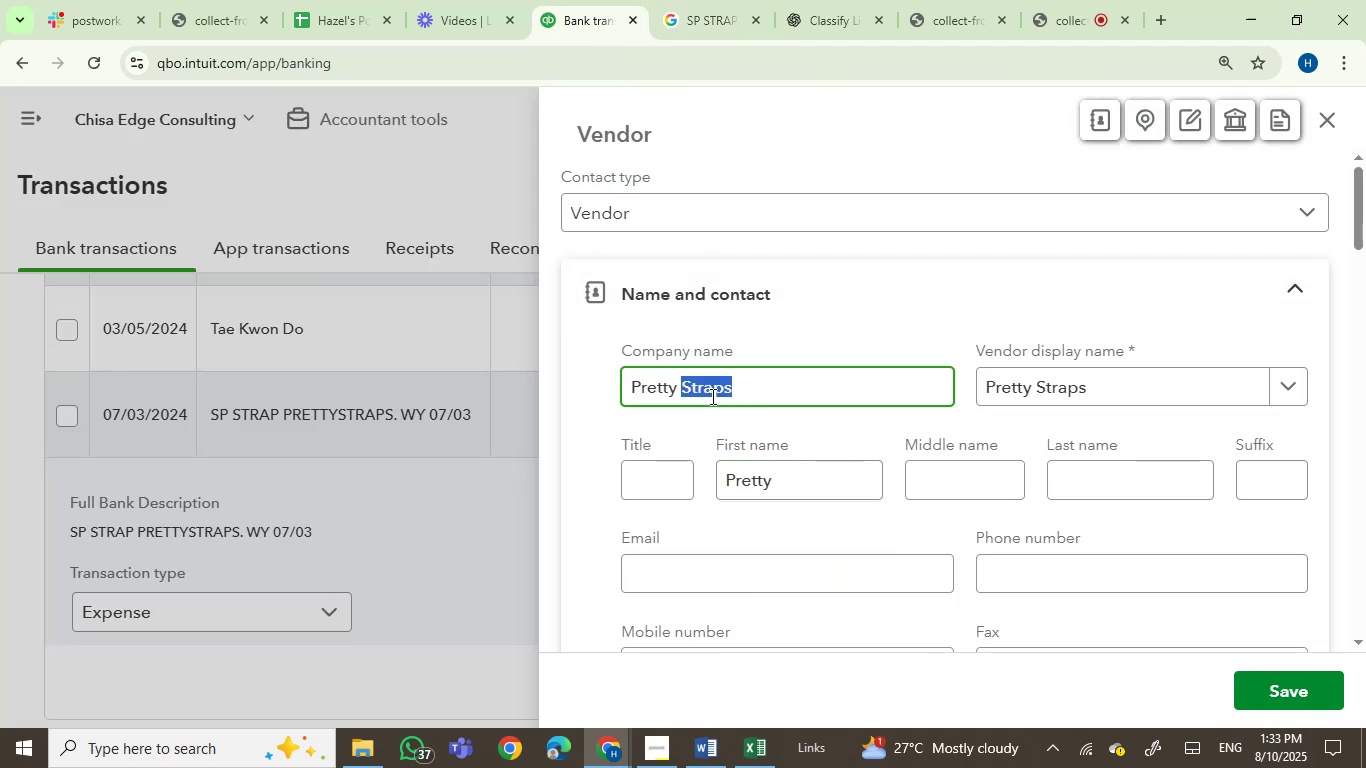 
key(Control+C)
 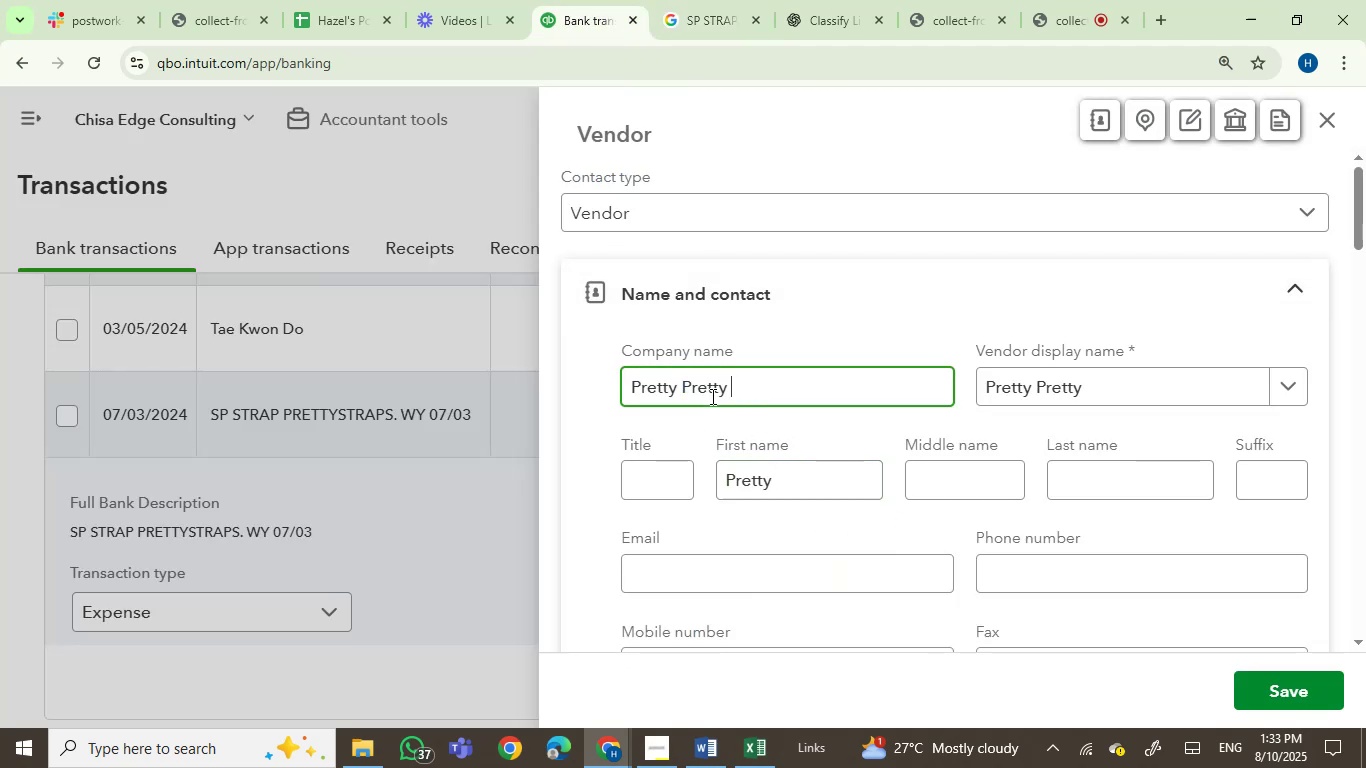 
key(Control+Z)
 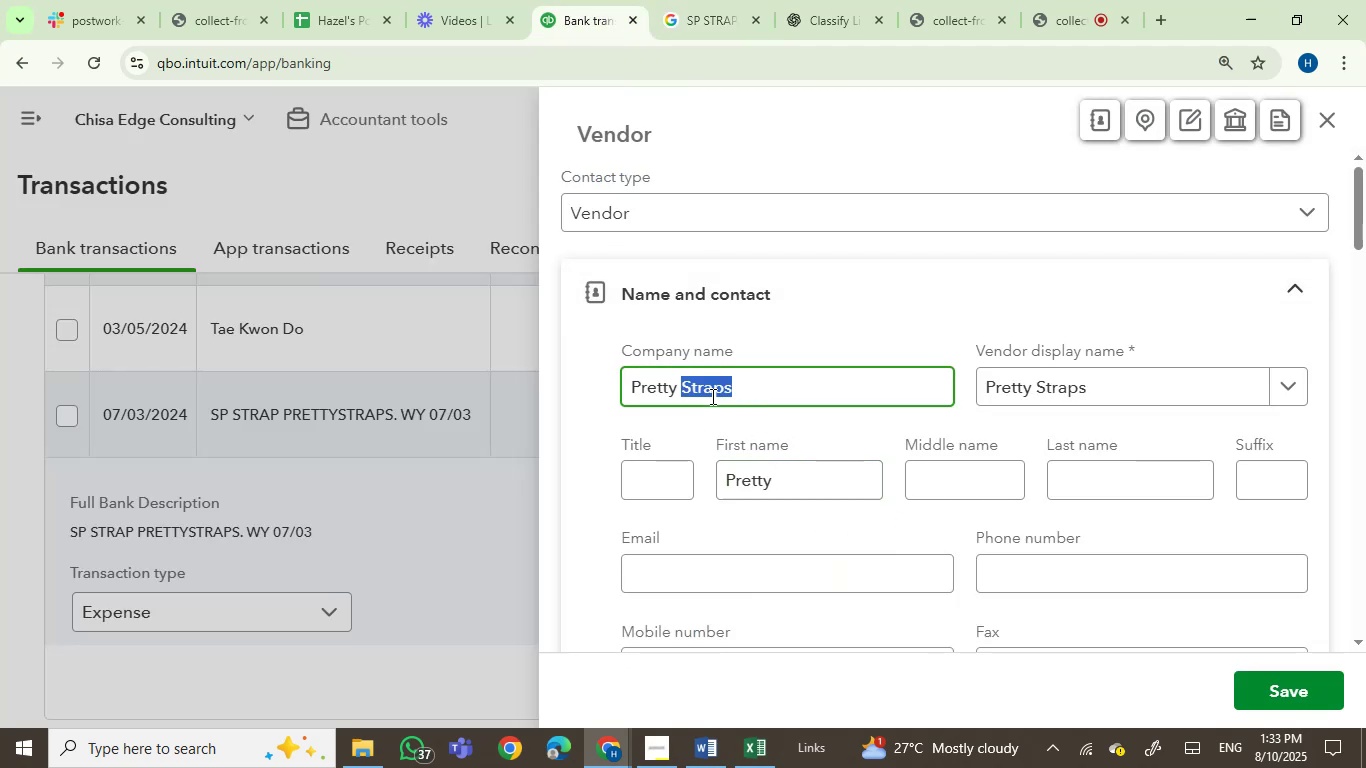 
key(Control+C)
 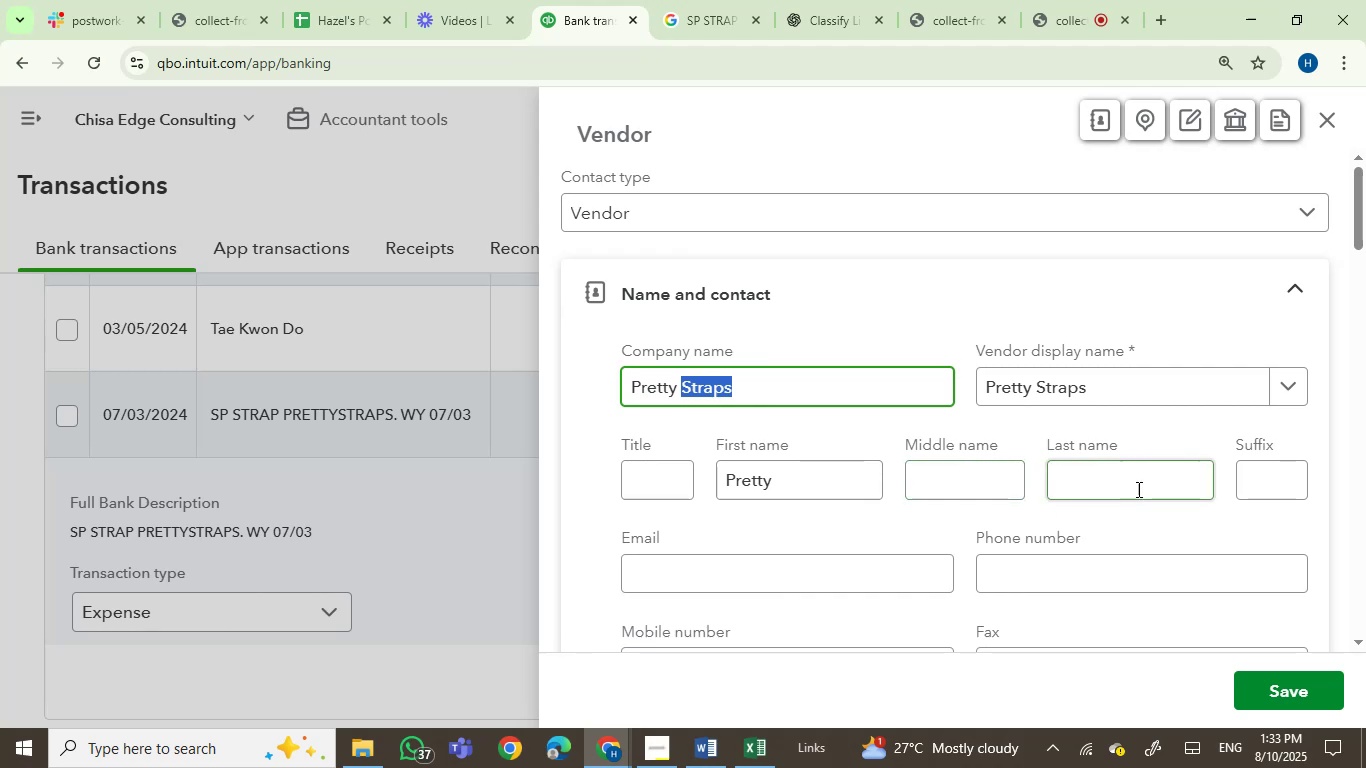 
left_click([1149, 488])
 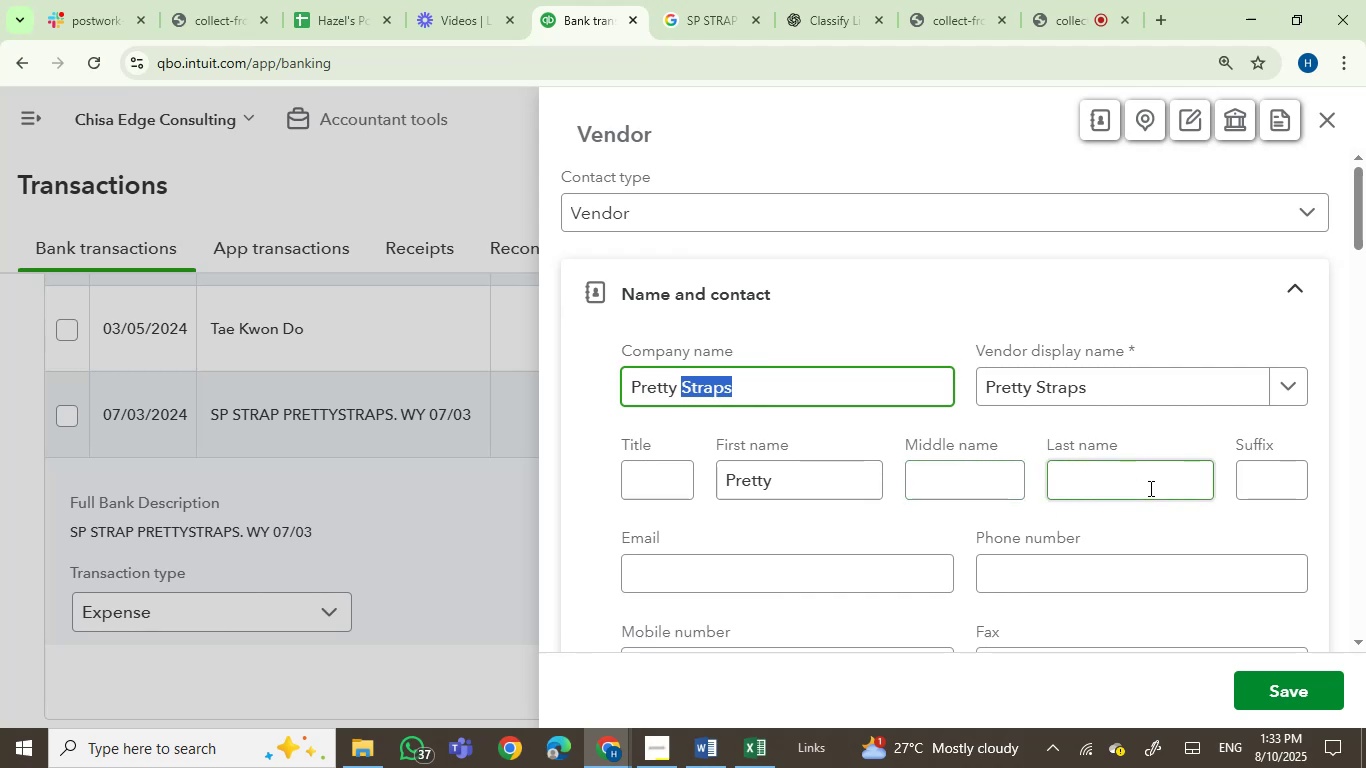 
key(Control+V)
 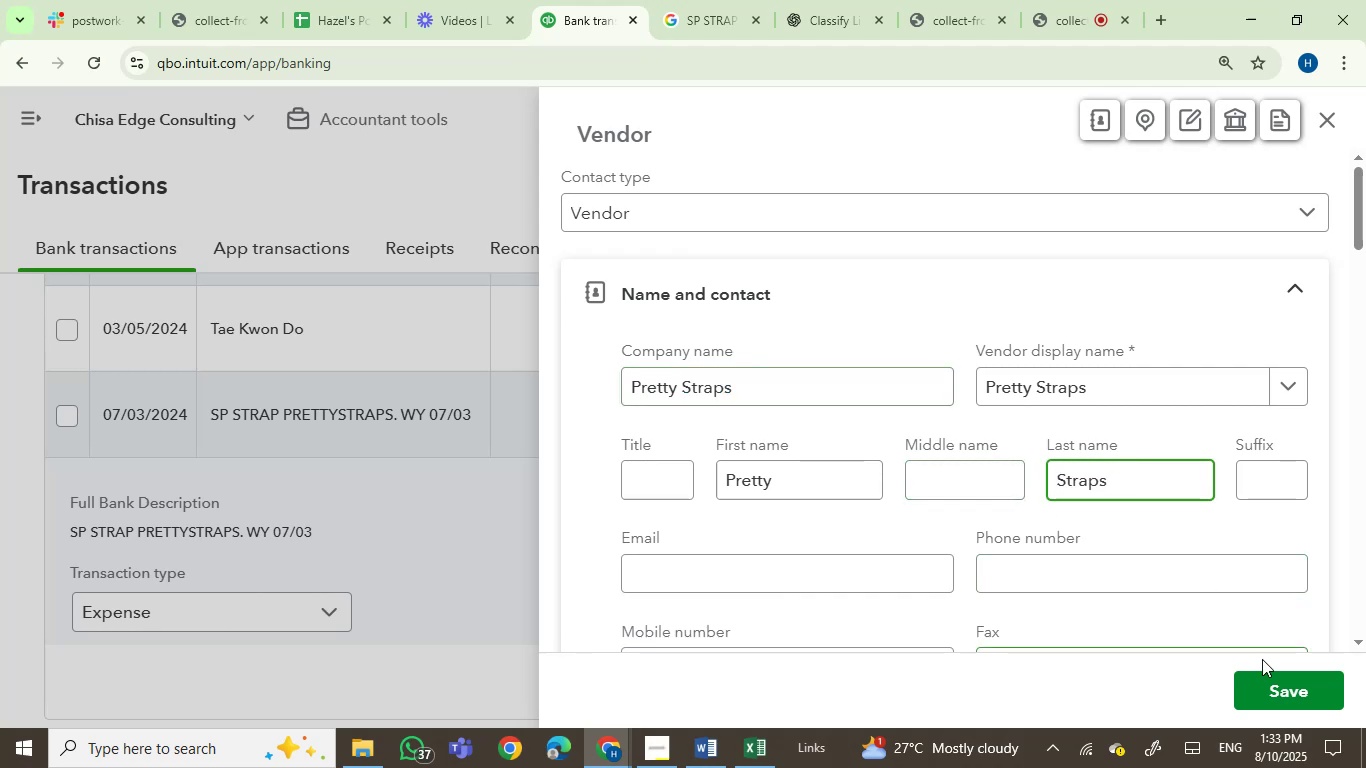 
left_click([1271, 695])
 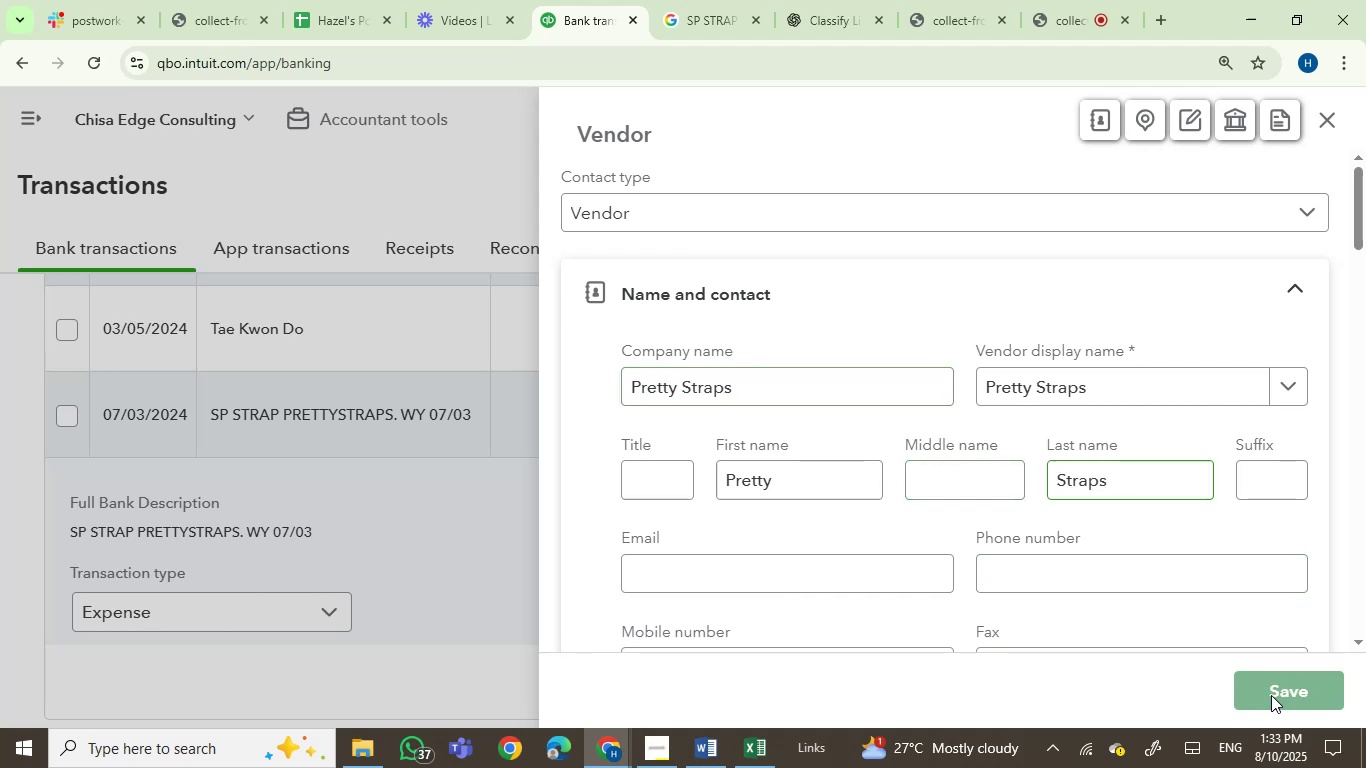 
mouse_move([1072, 667])
 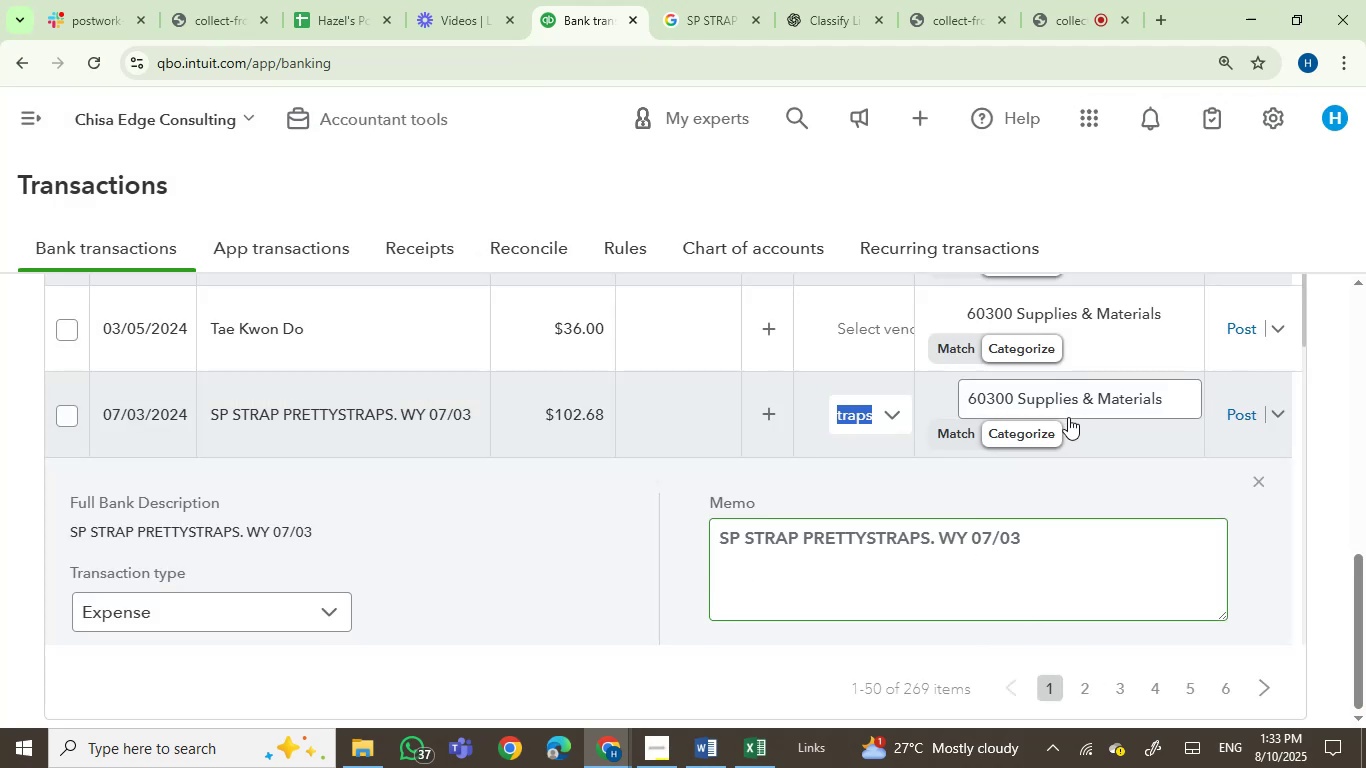 
left_click([1070, 410])
 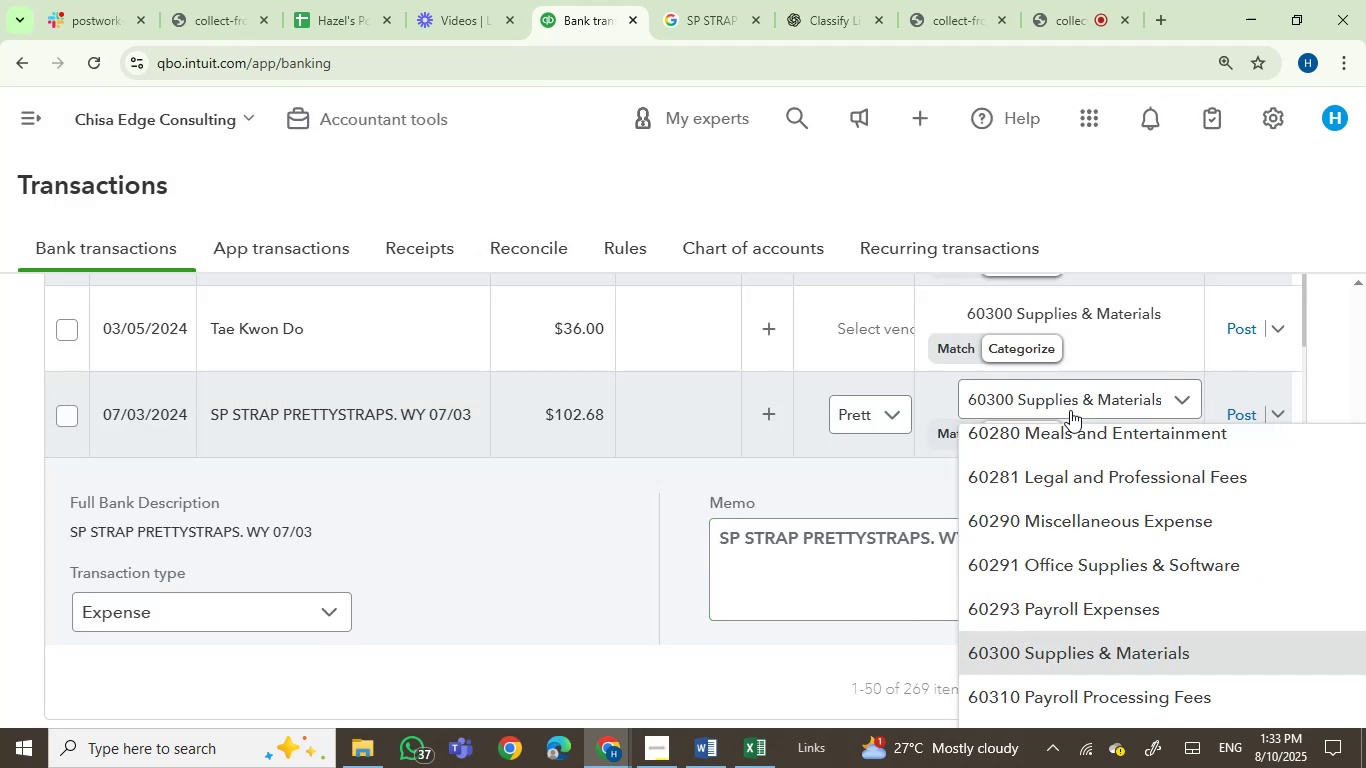 
left_click([1082, 399])
 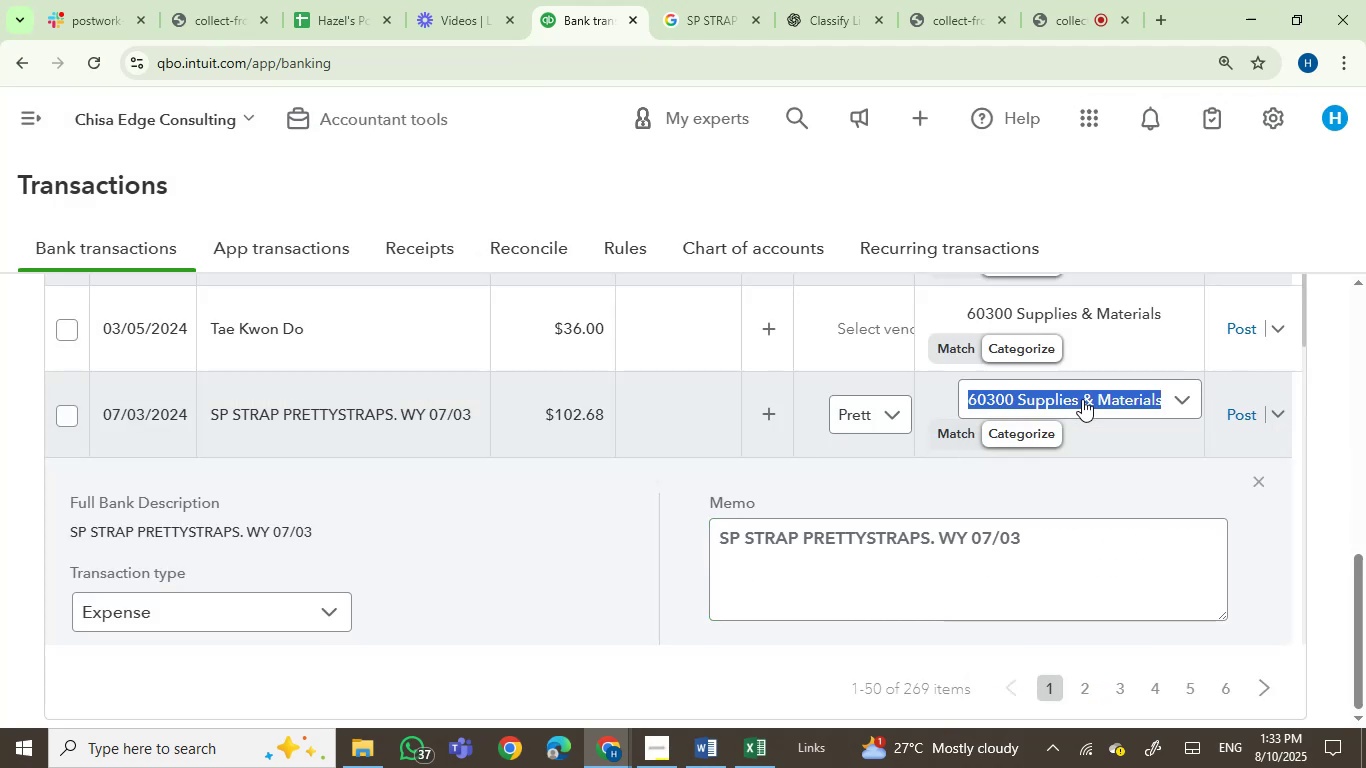 
type(owner)
 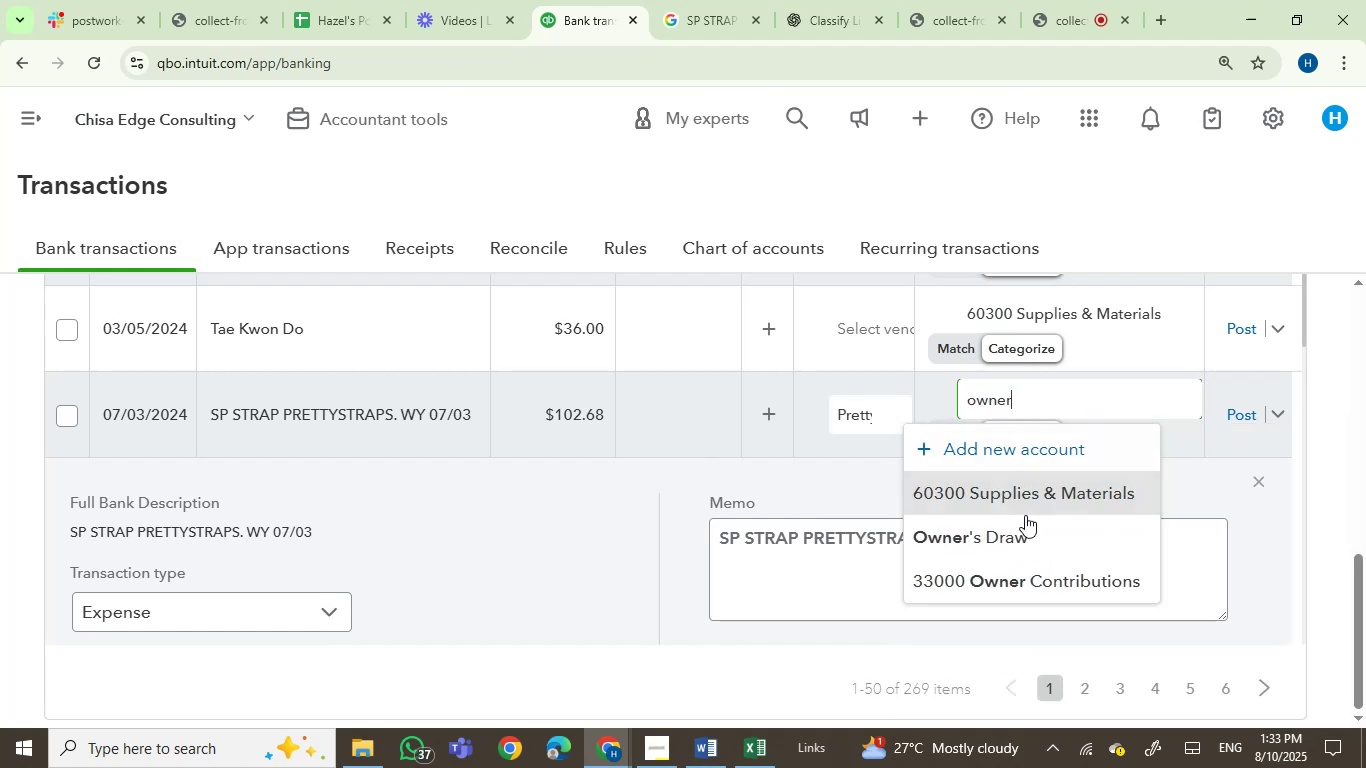 
left_click([1018, 540])
 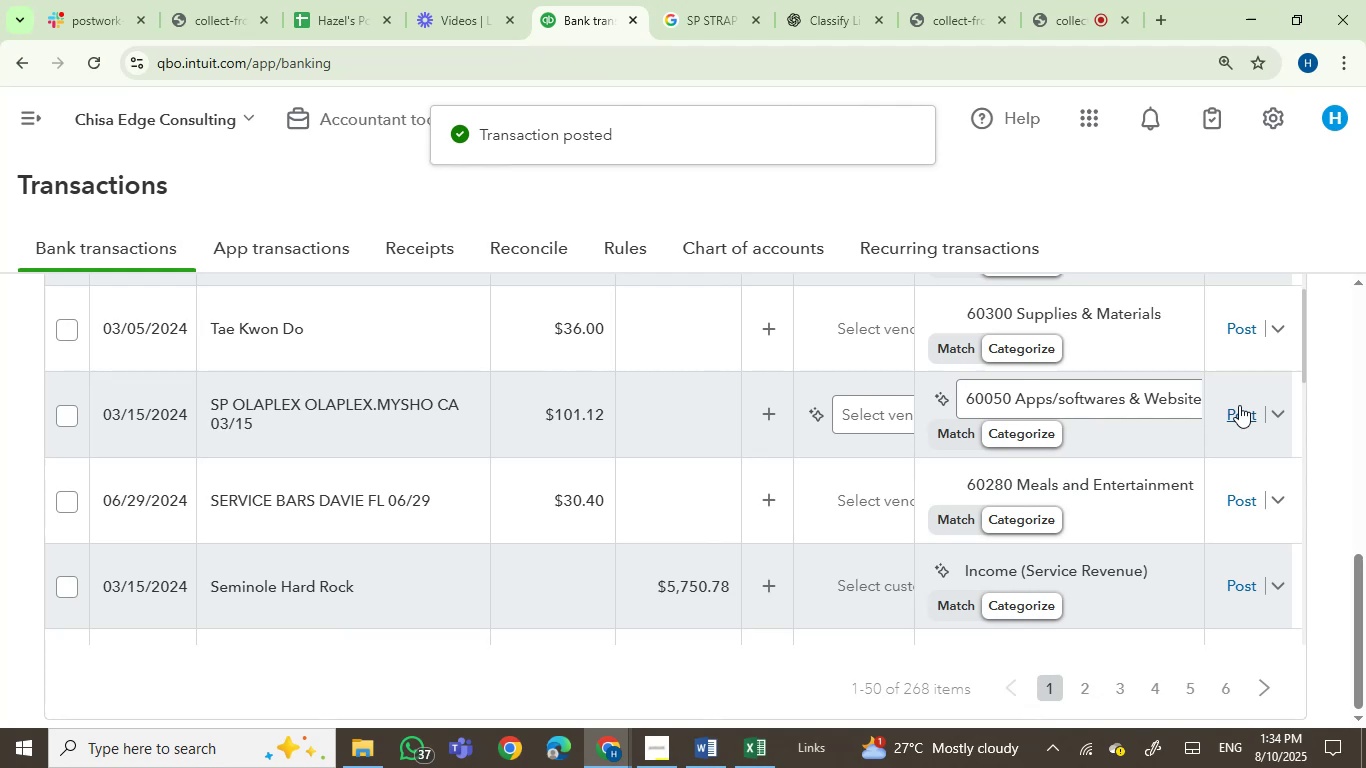 
wait(12.66)
 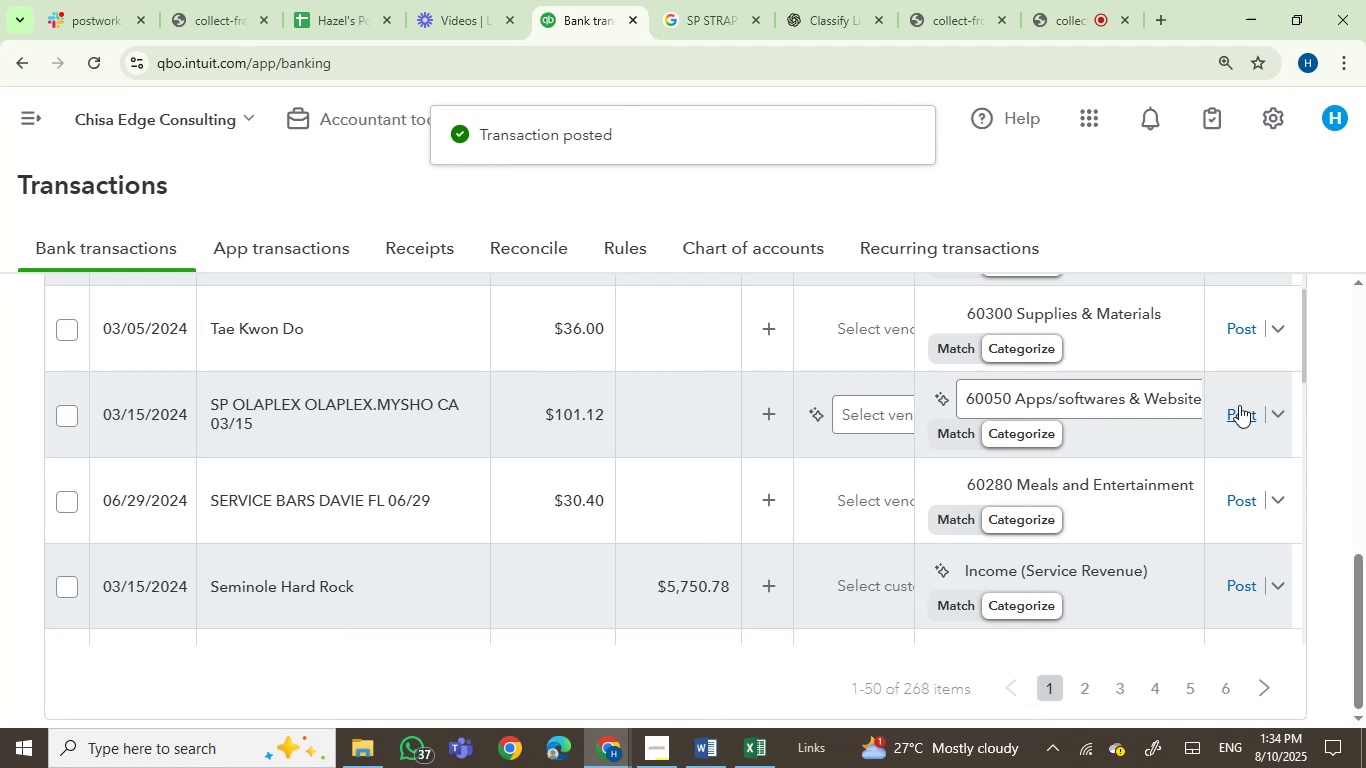 
scroll: coordinate [590, 513], scroll_direction: up, amount: 4.0
 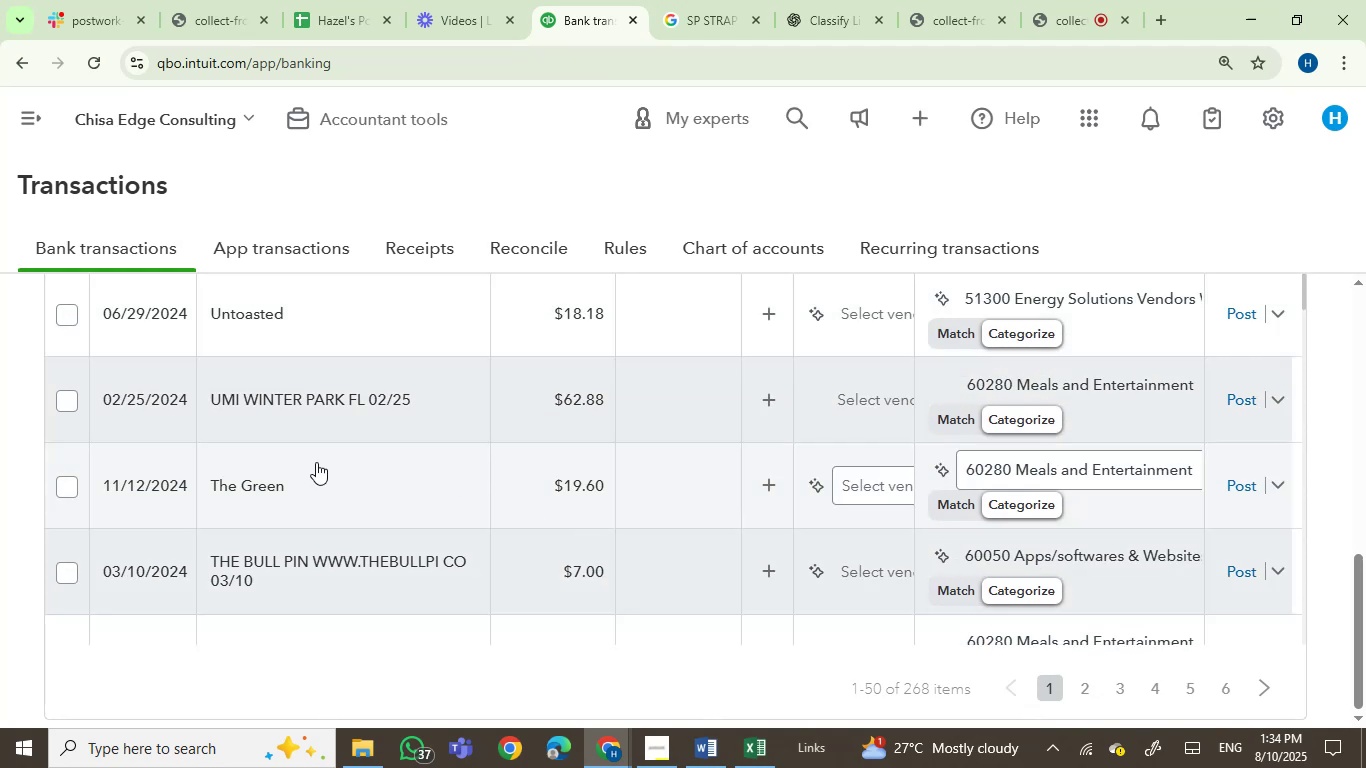 
left_click([334, 402])
 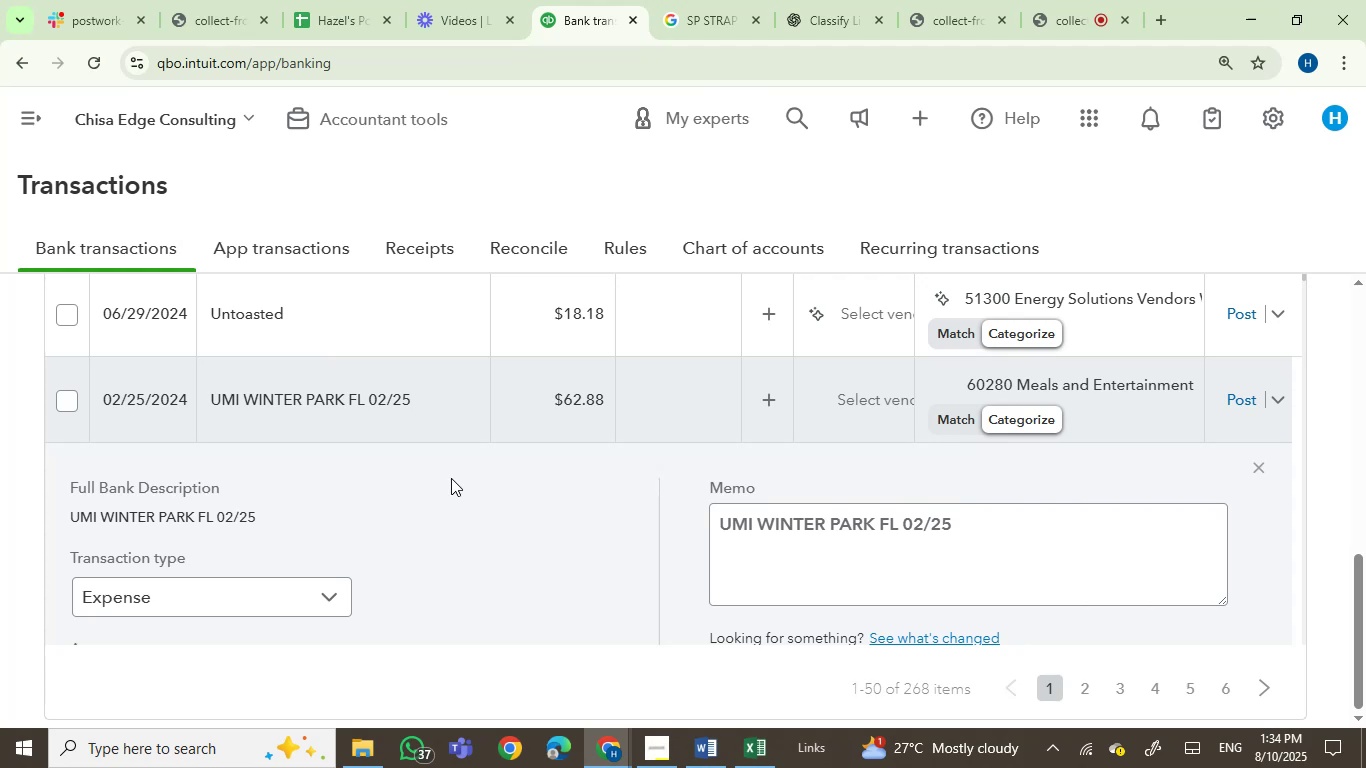 
wait(5.61)
 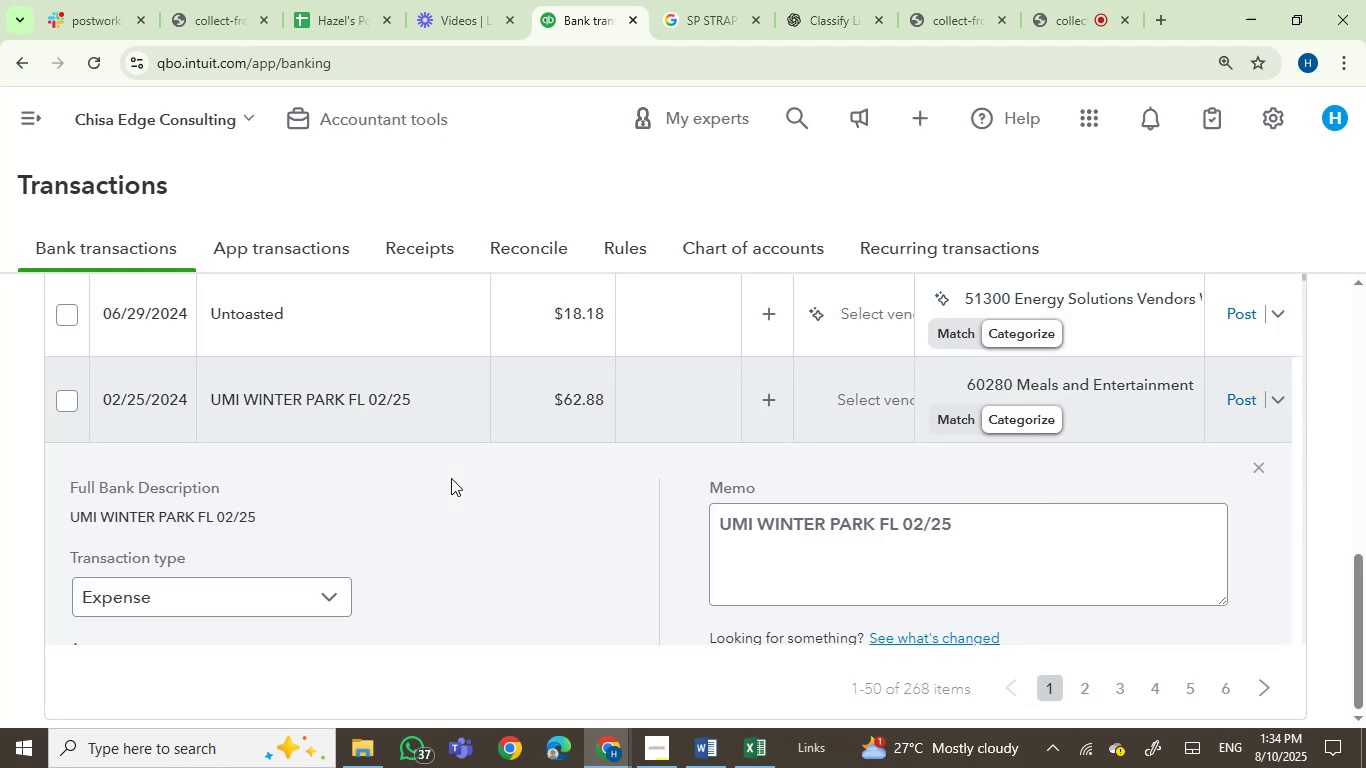 
left_click([80, 513])
 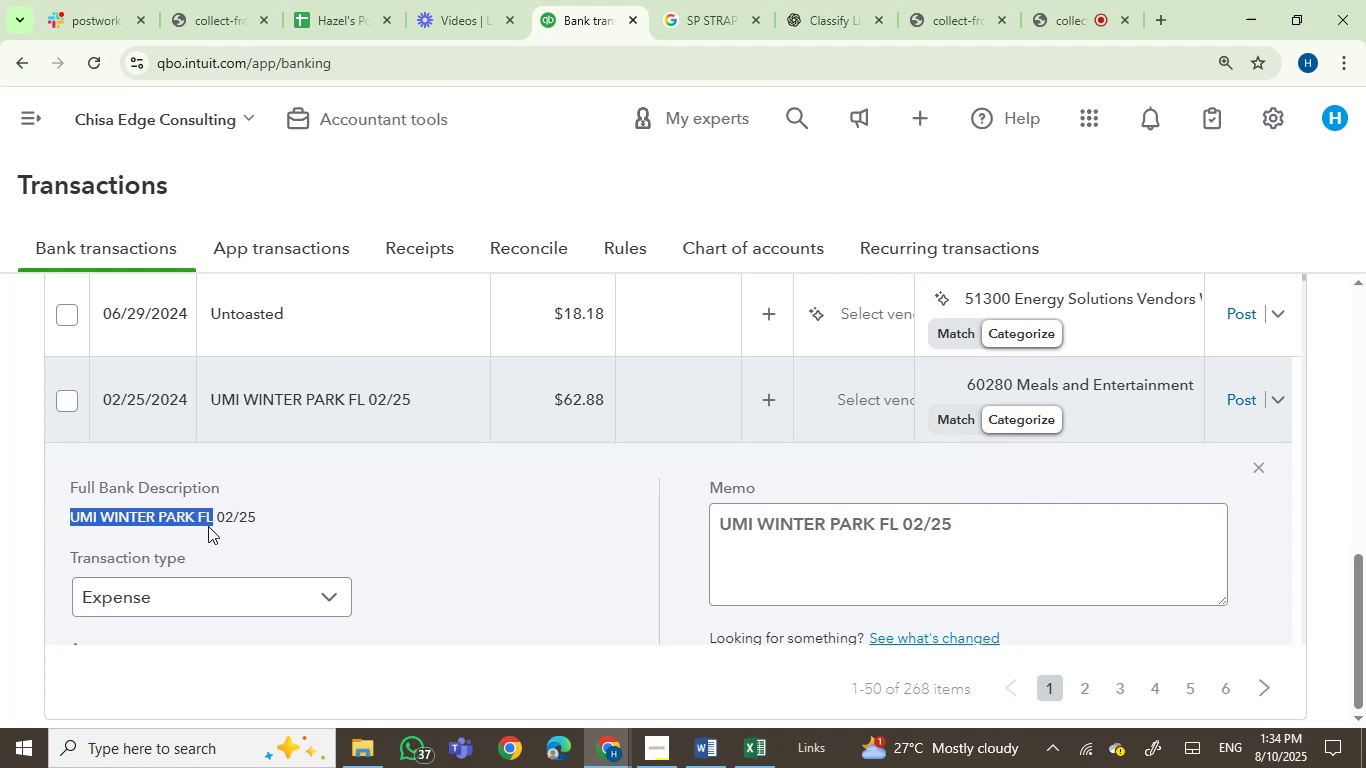 
key(Control+C)
 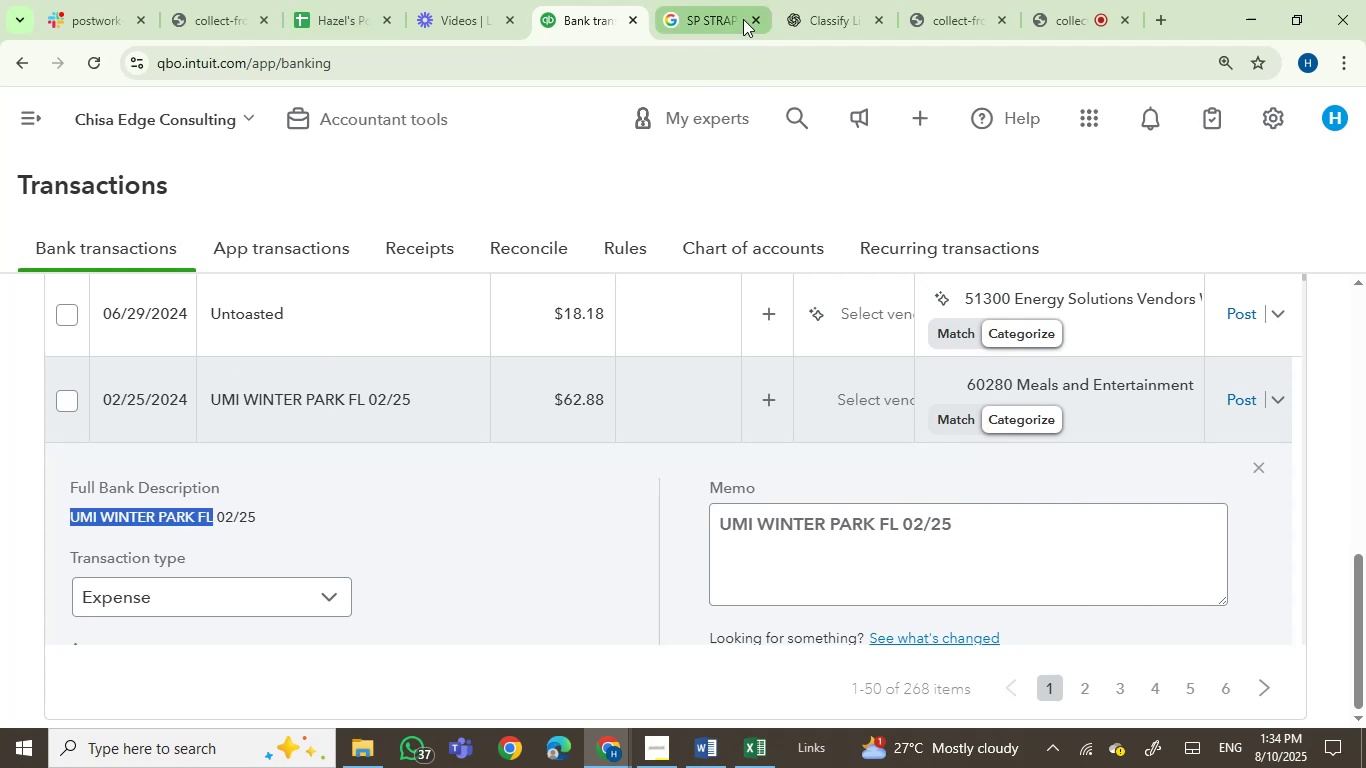 
double_click([667, 63])
 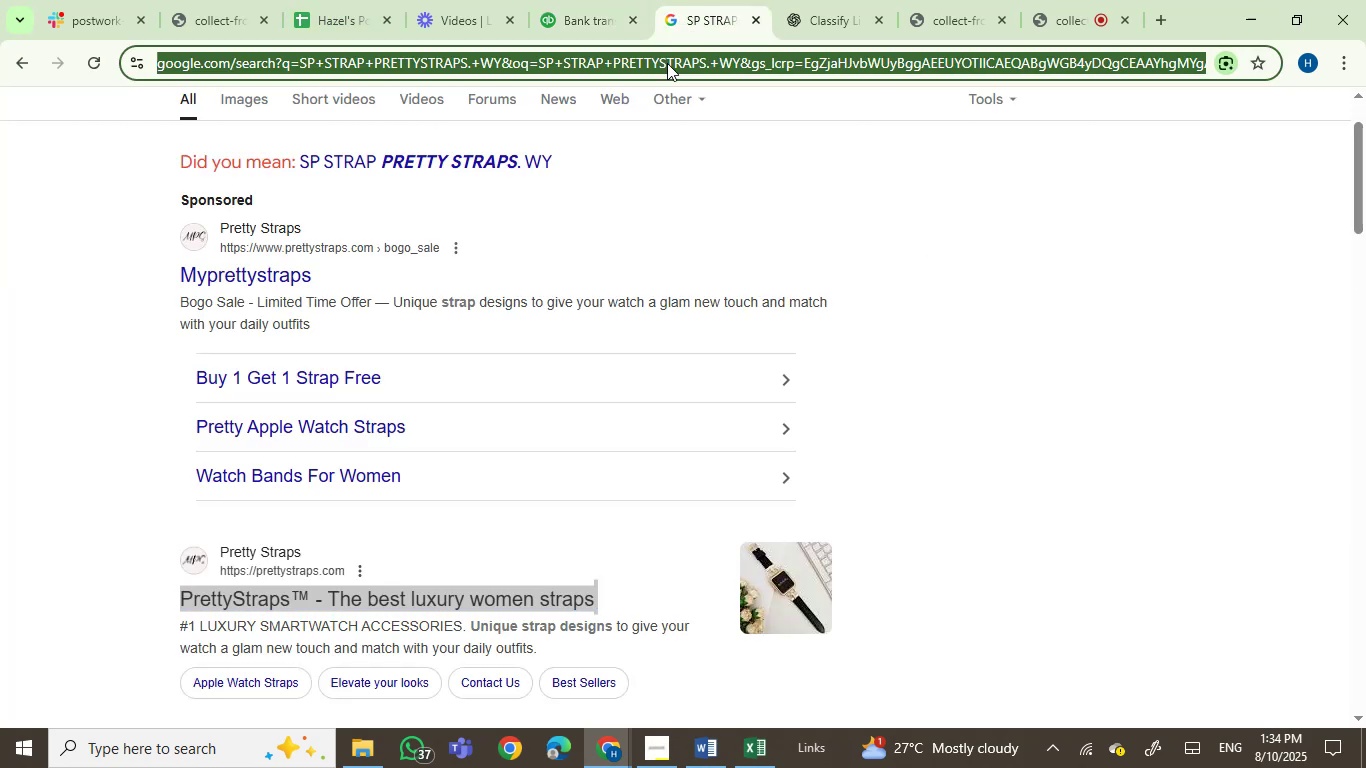 
key(Control+V)
 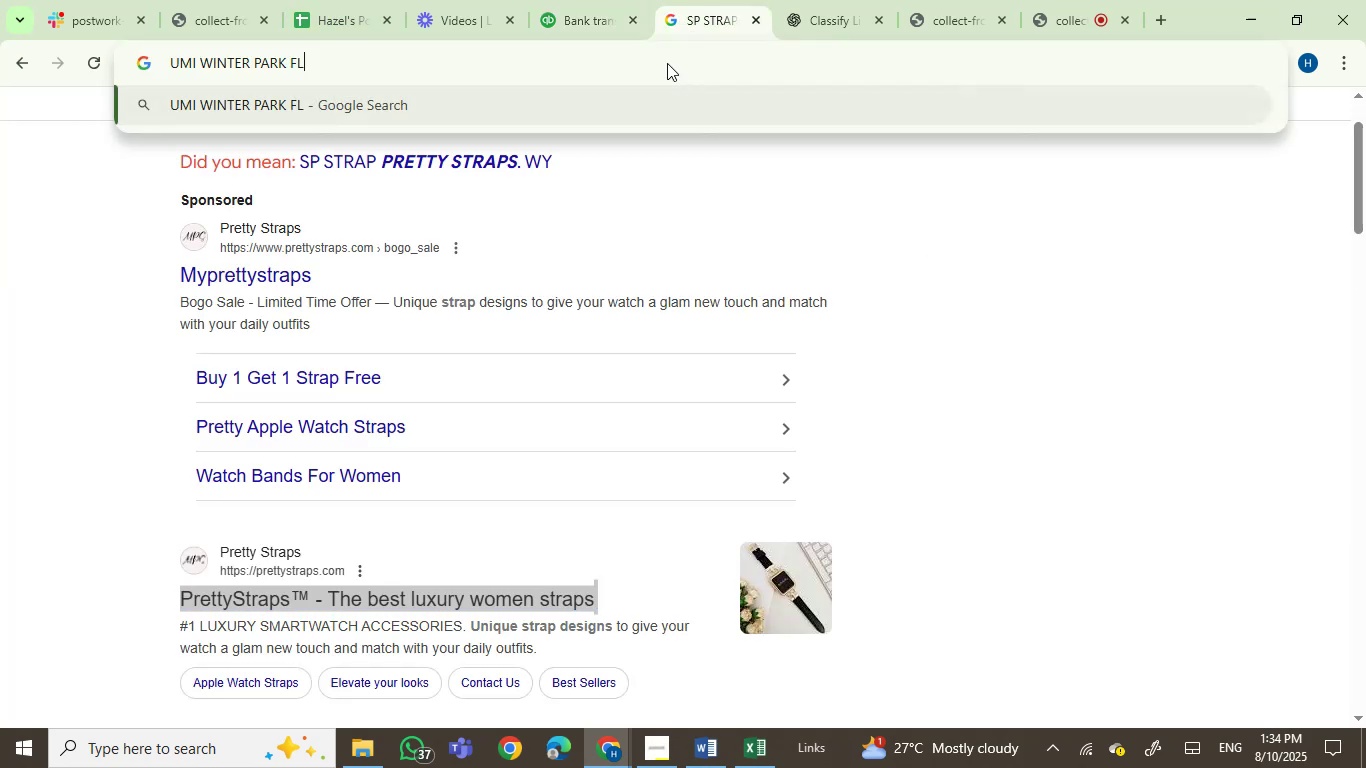 
key(Enter)
 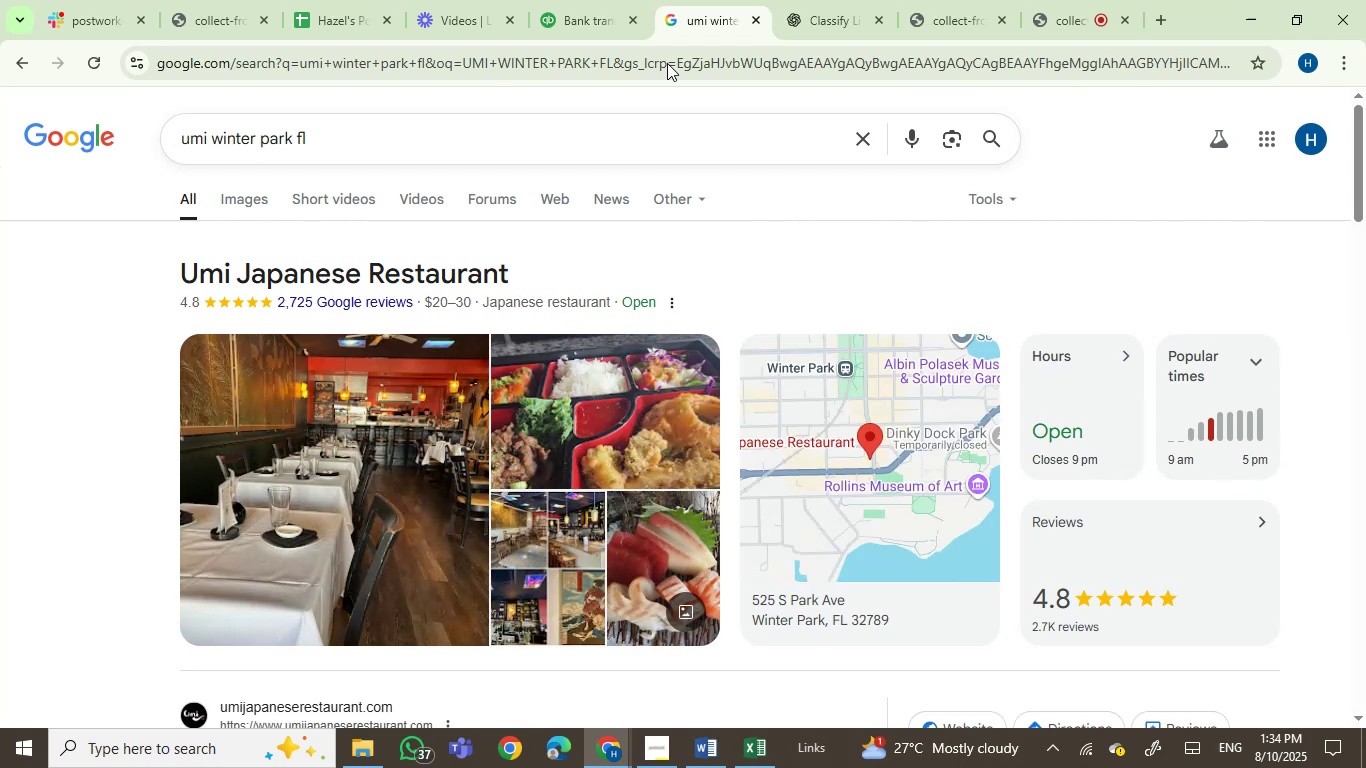 
wait(10.22)
 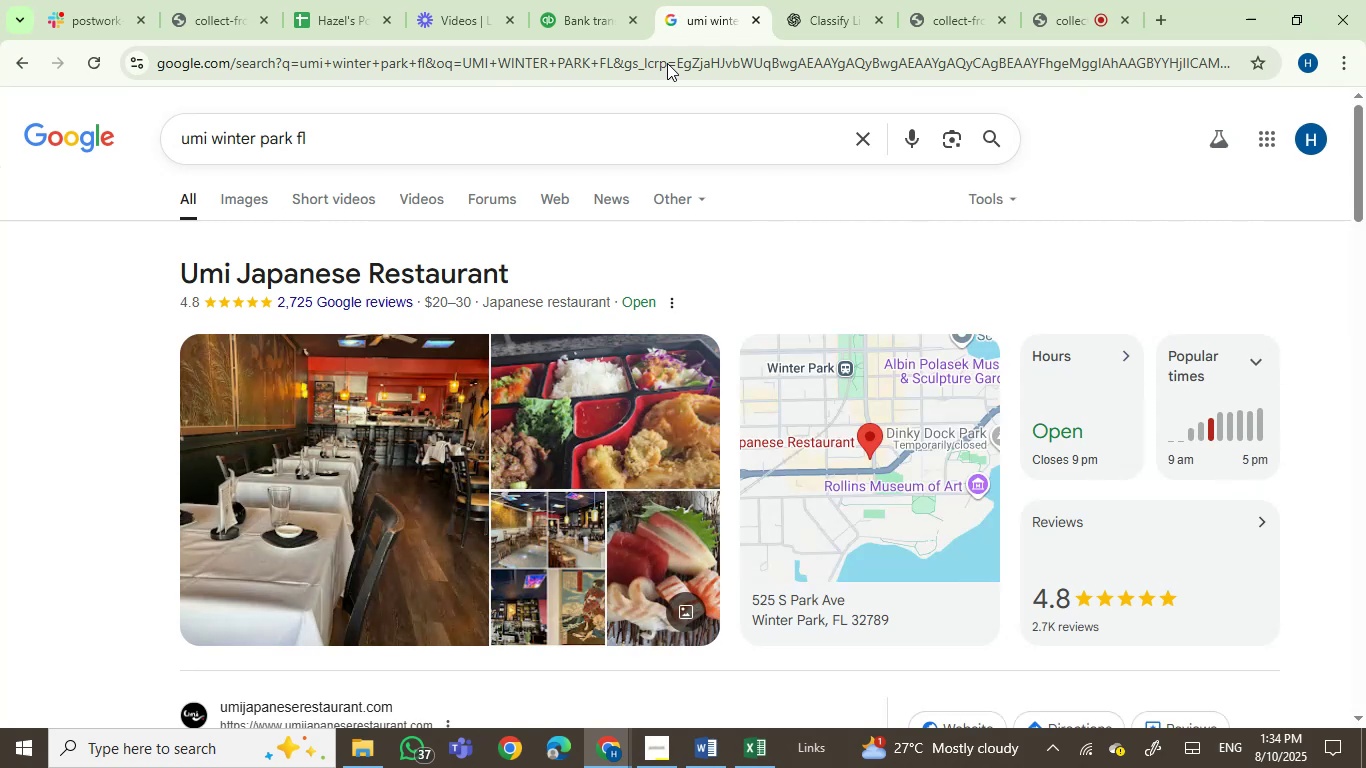 
left_click([559, 0])
 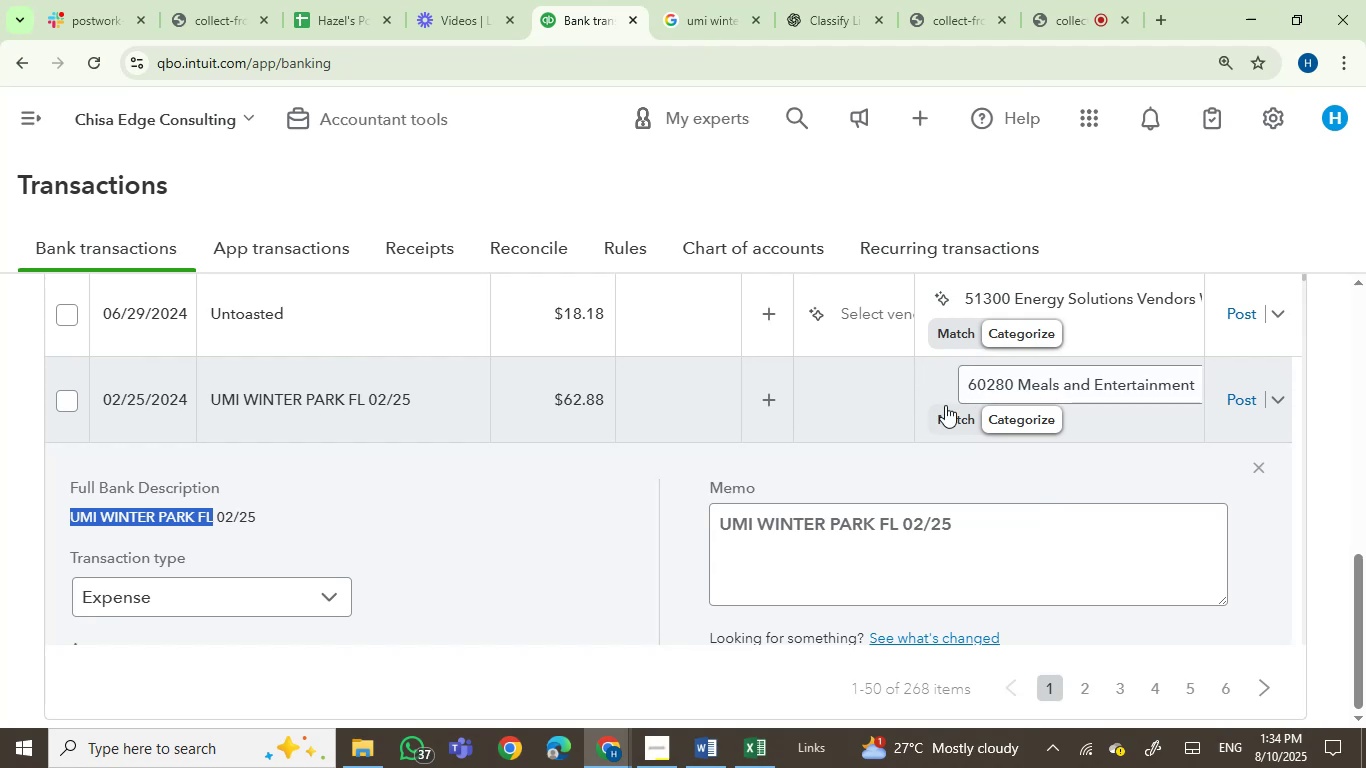 
left_click([1038, 383])
 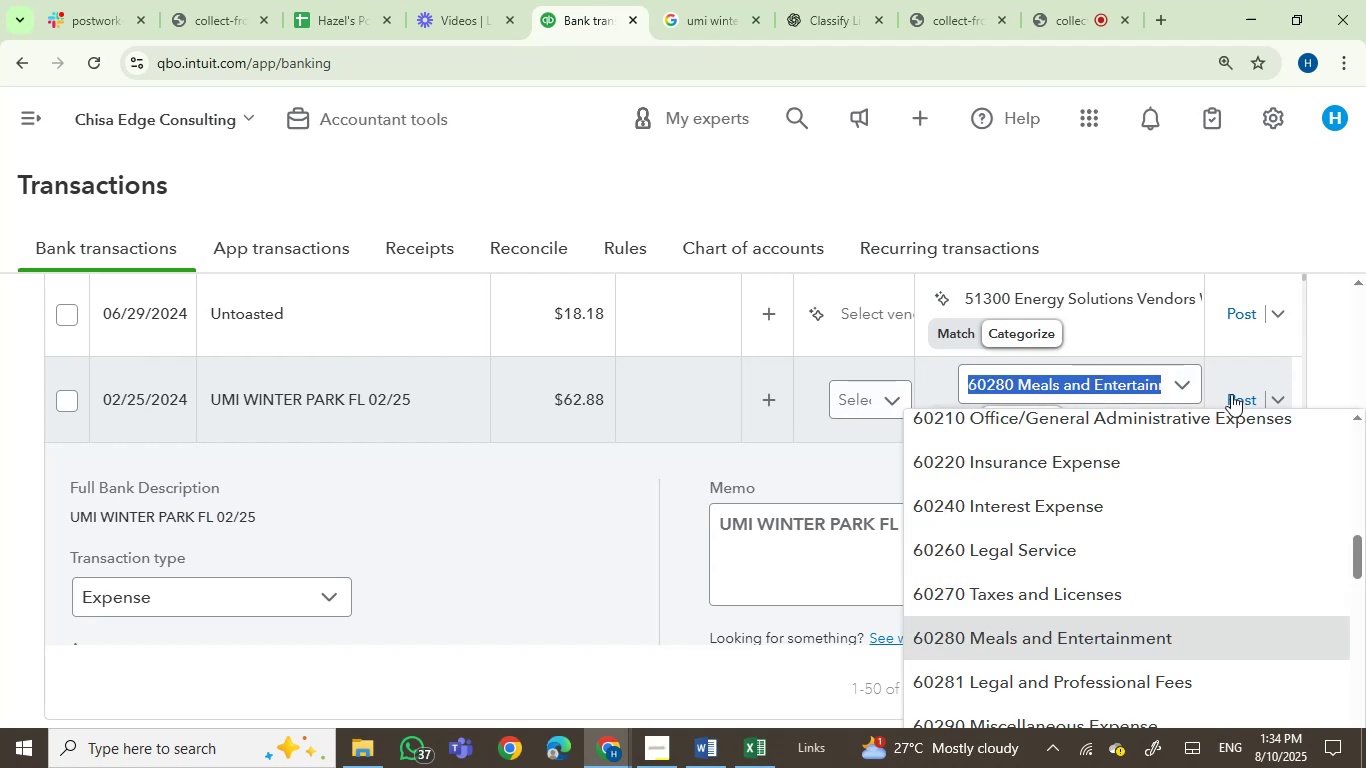 
left_click([1245, 396])
 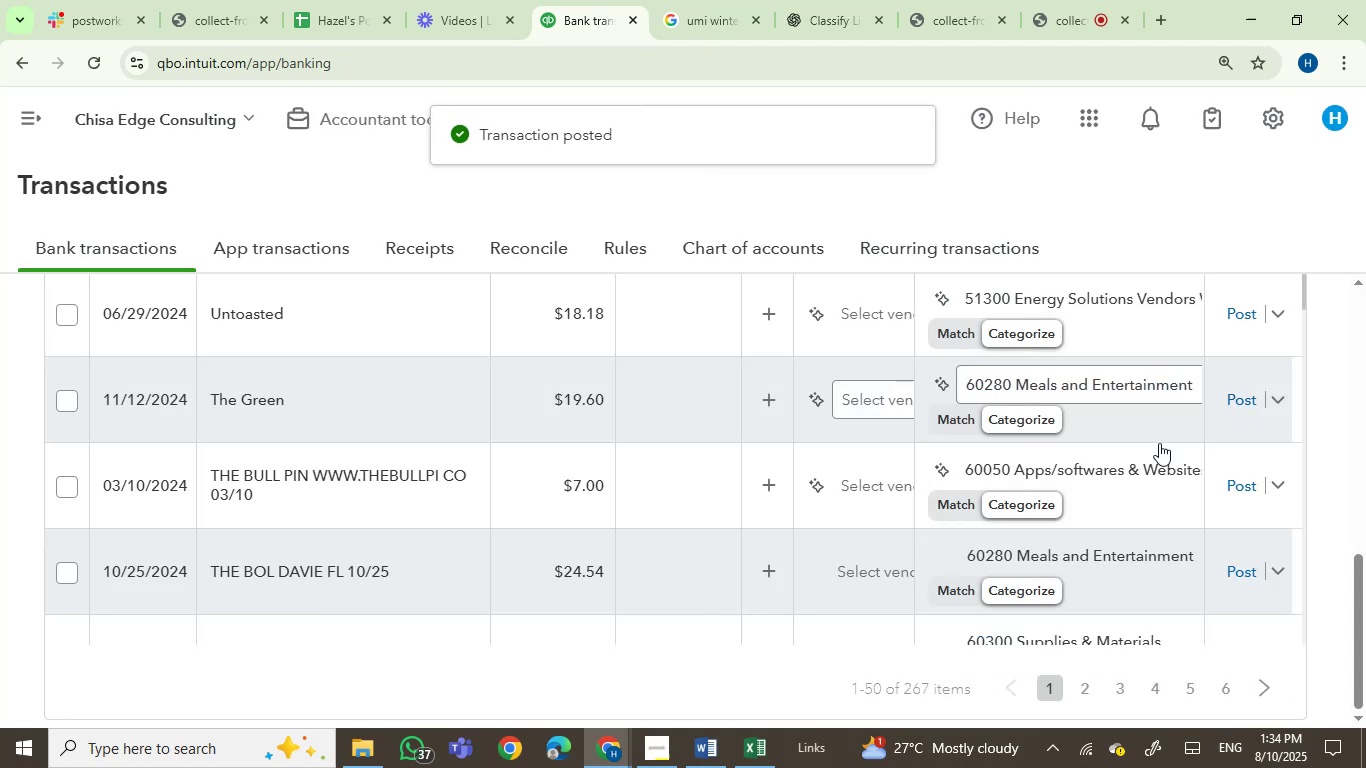 
wait(6.61)
 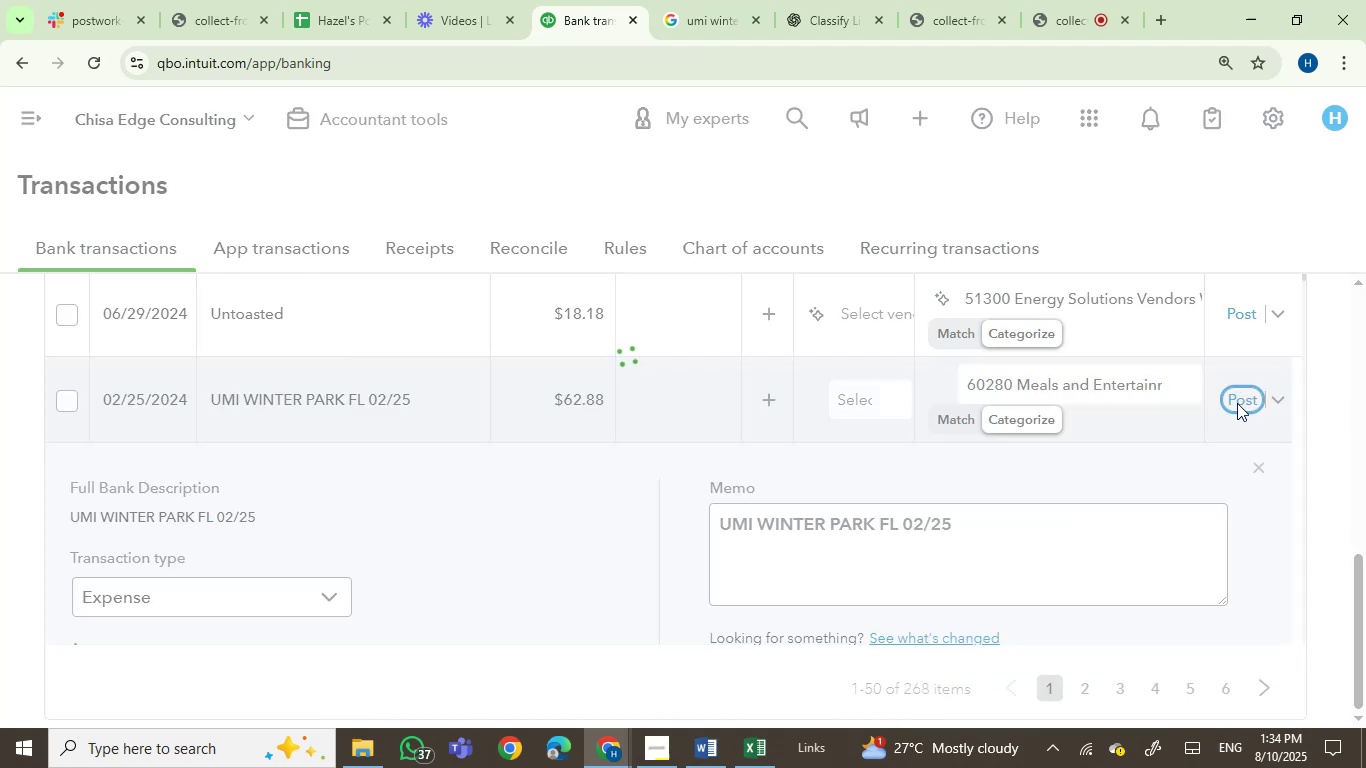 
left_click([351, 474])
 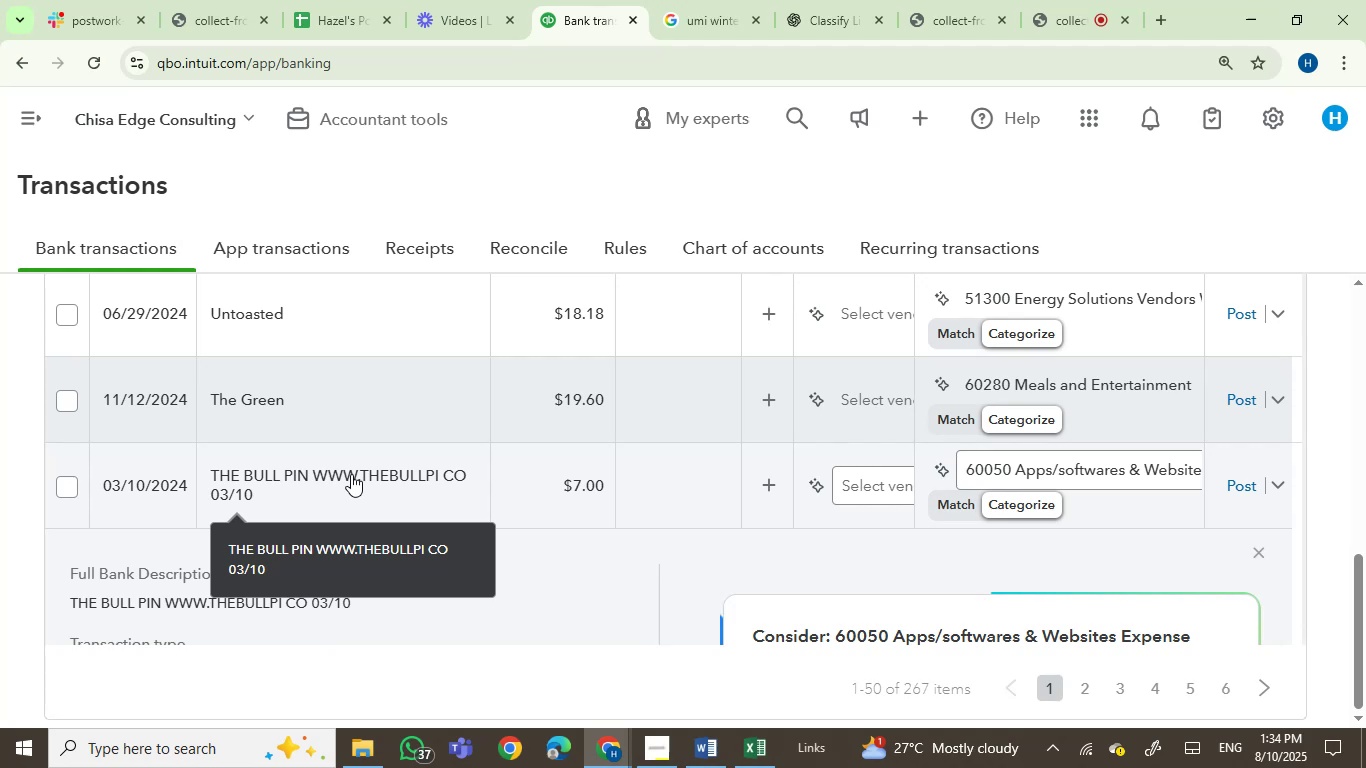 
scroll: coordinate [50, 567], scroll_direction: down, amount: 1.0
 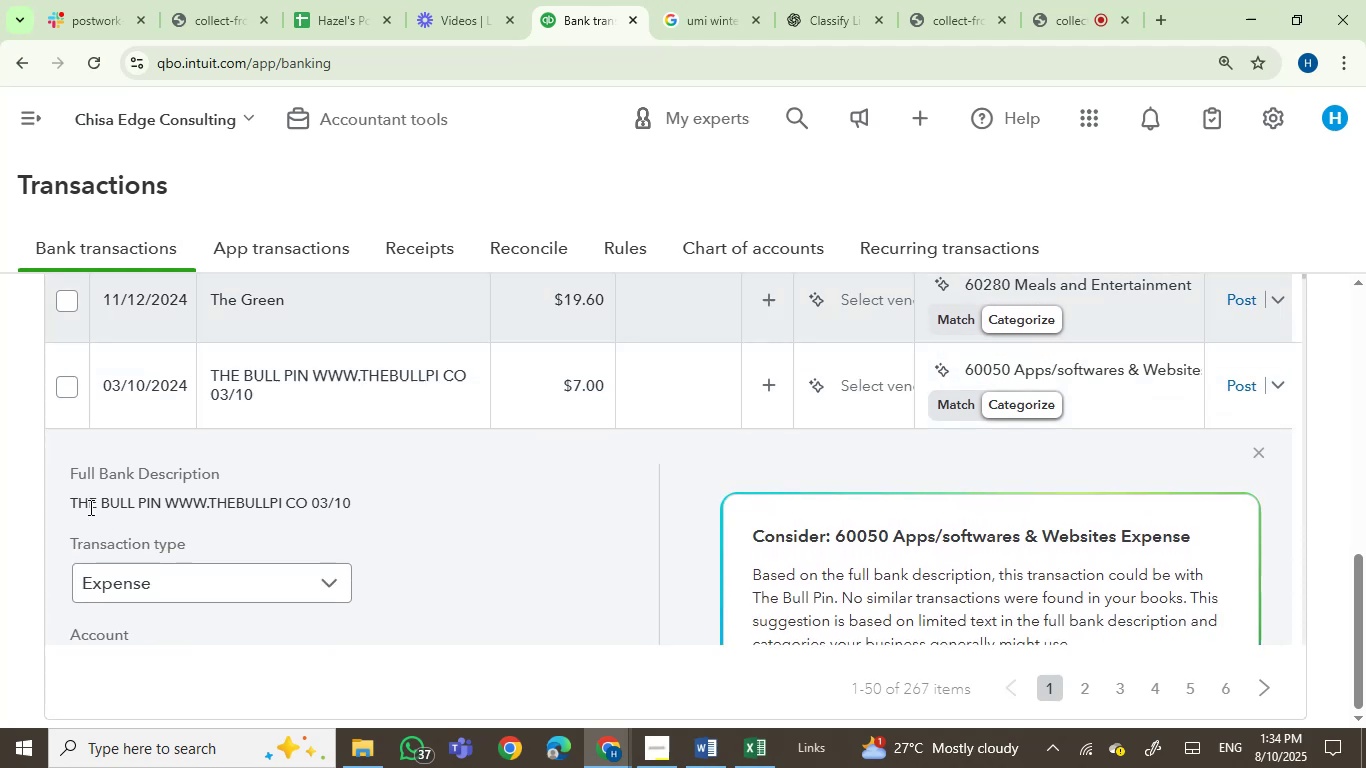 
left_click([78, 497])
 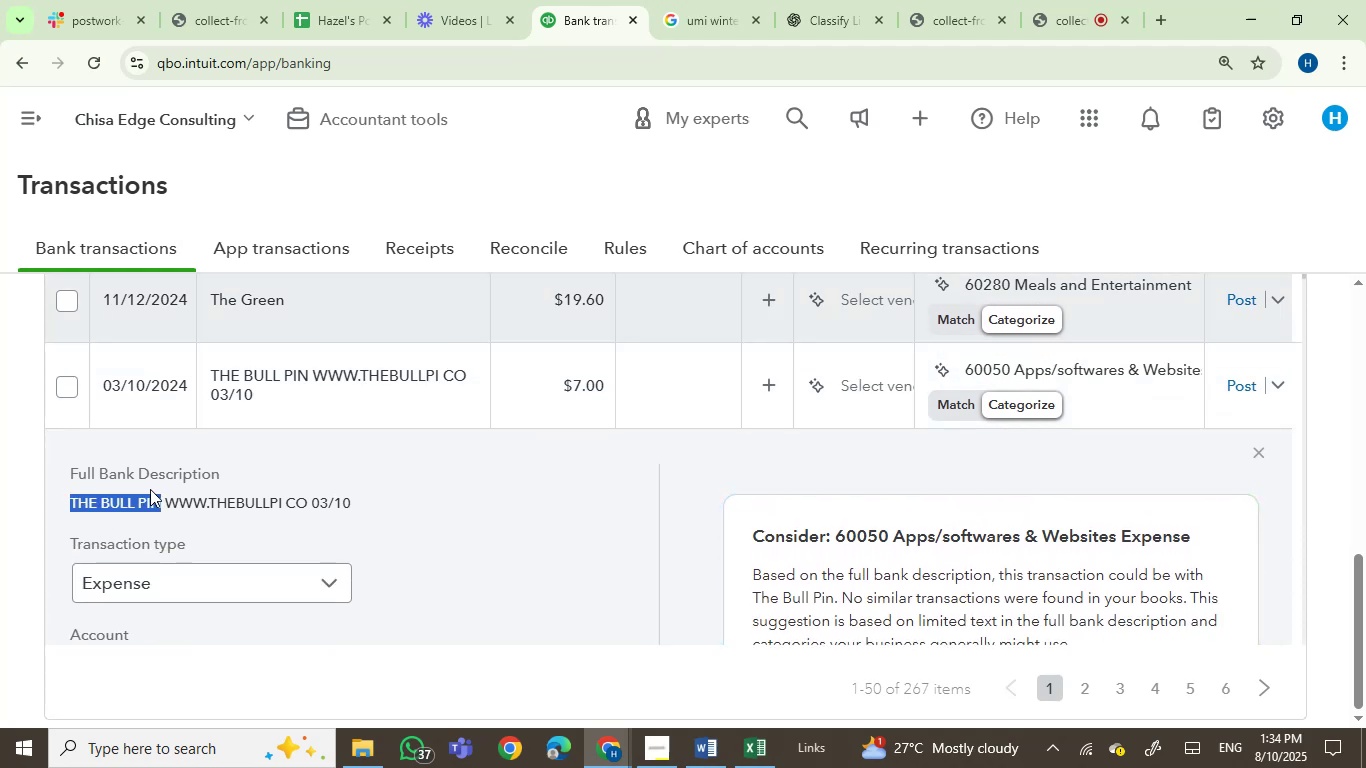 
key(Control+C)
 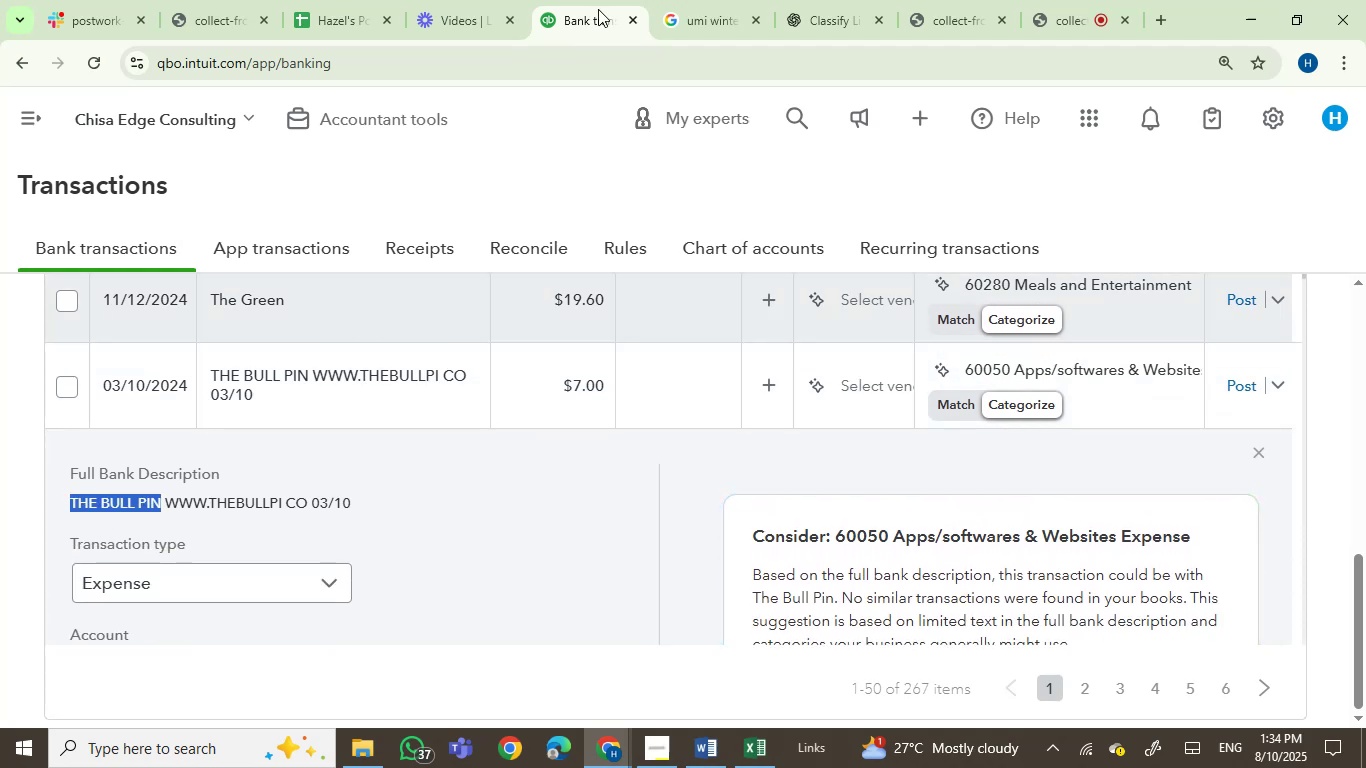 
left_click([708, 0])
 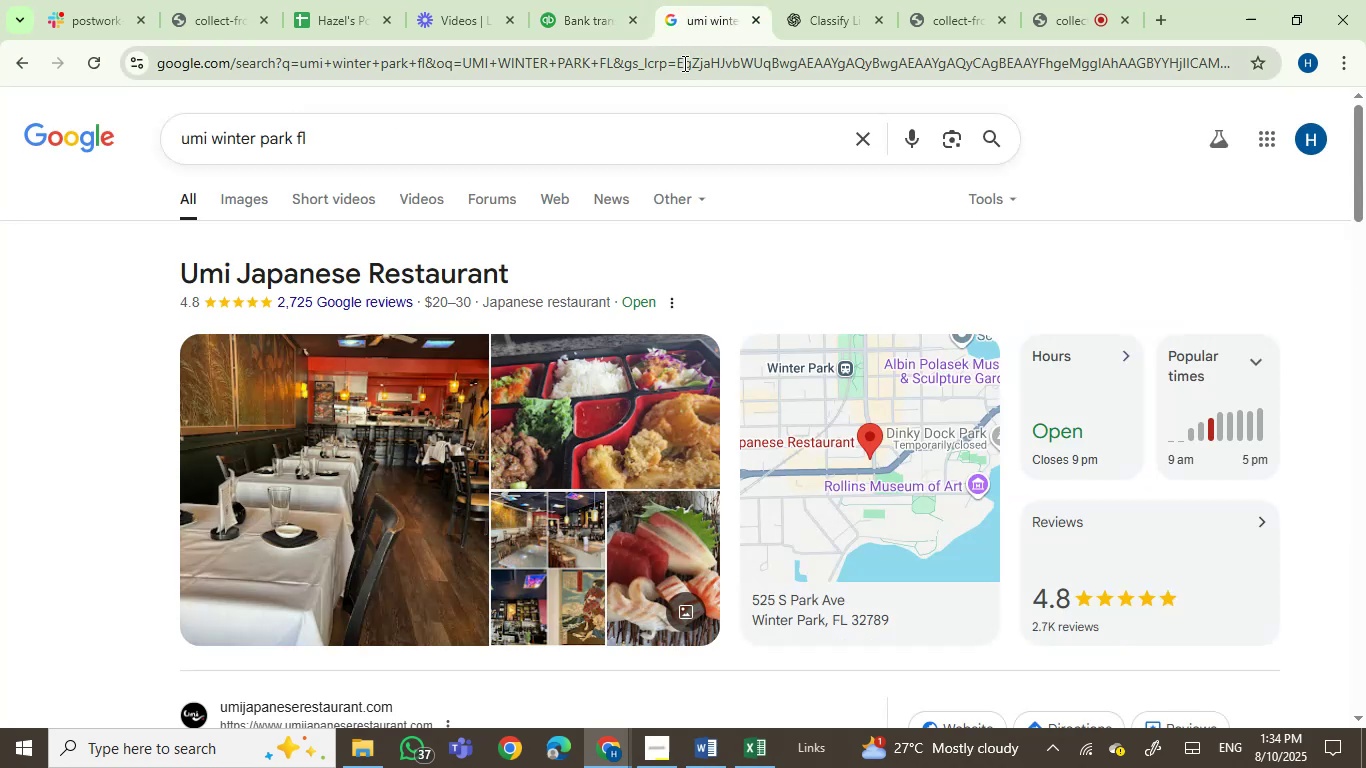 
left_click([685, 56])
 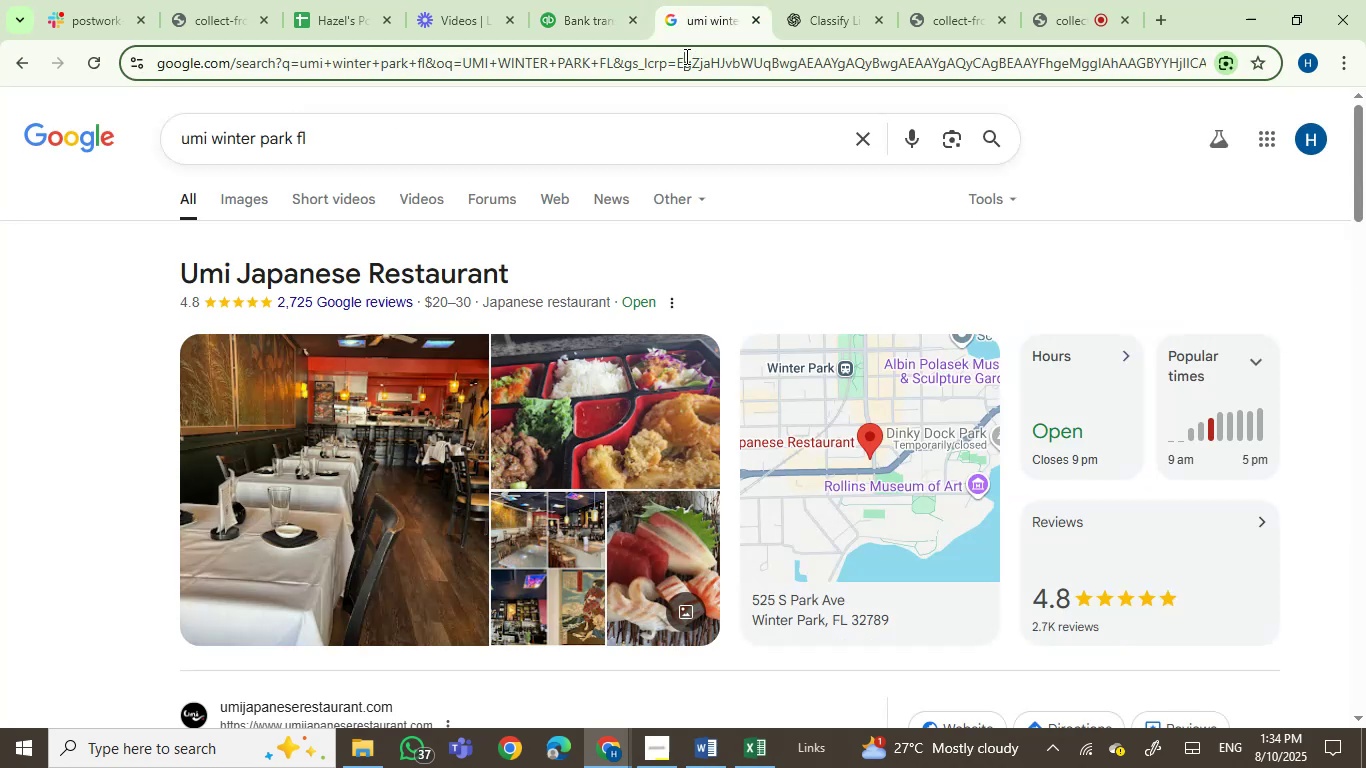 
key(Control+V)
 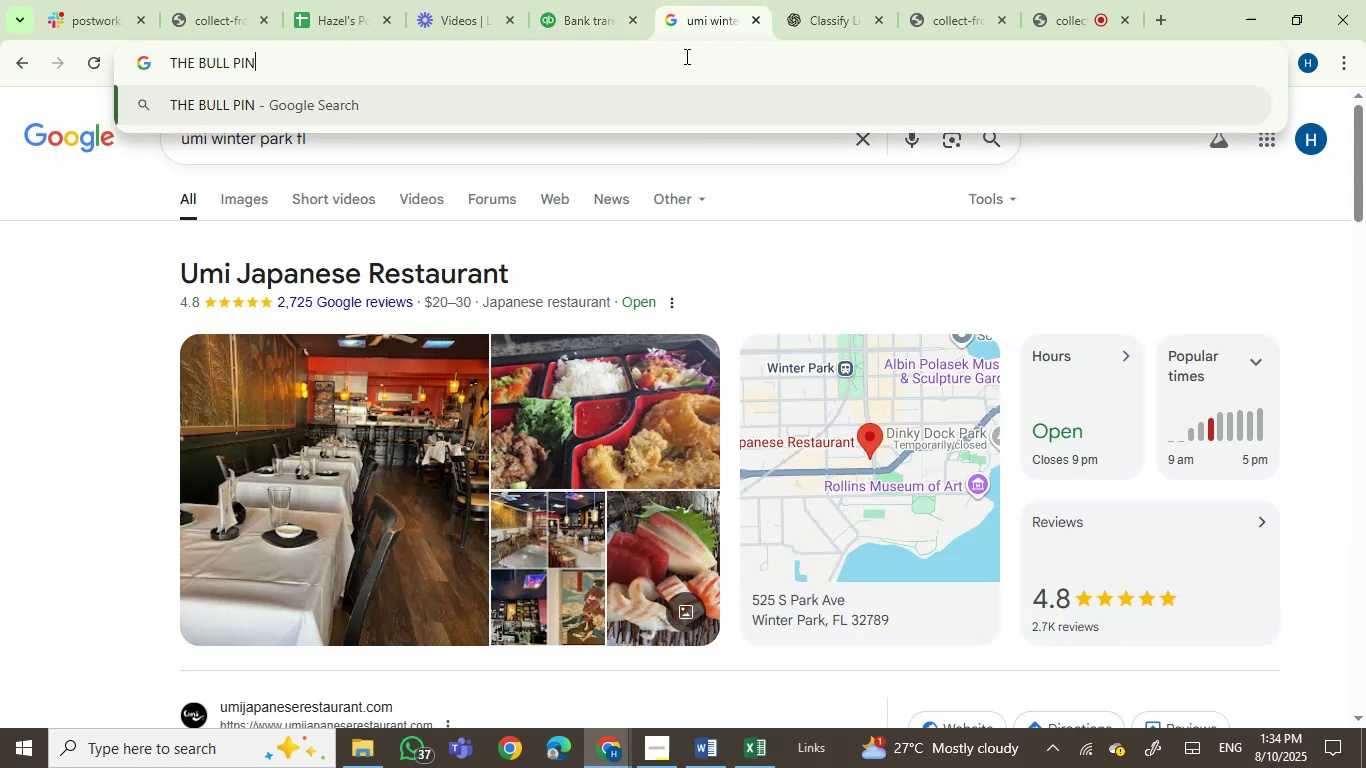 
key(Enter)
 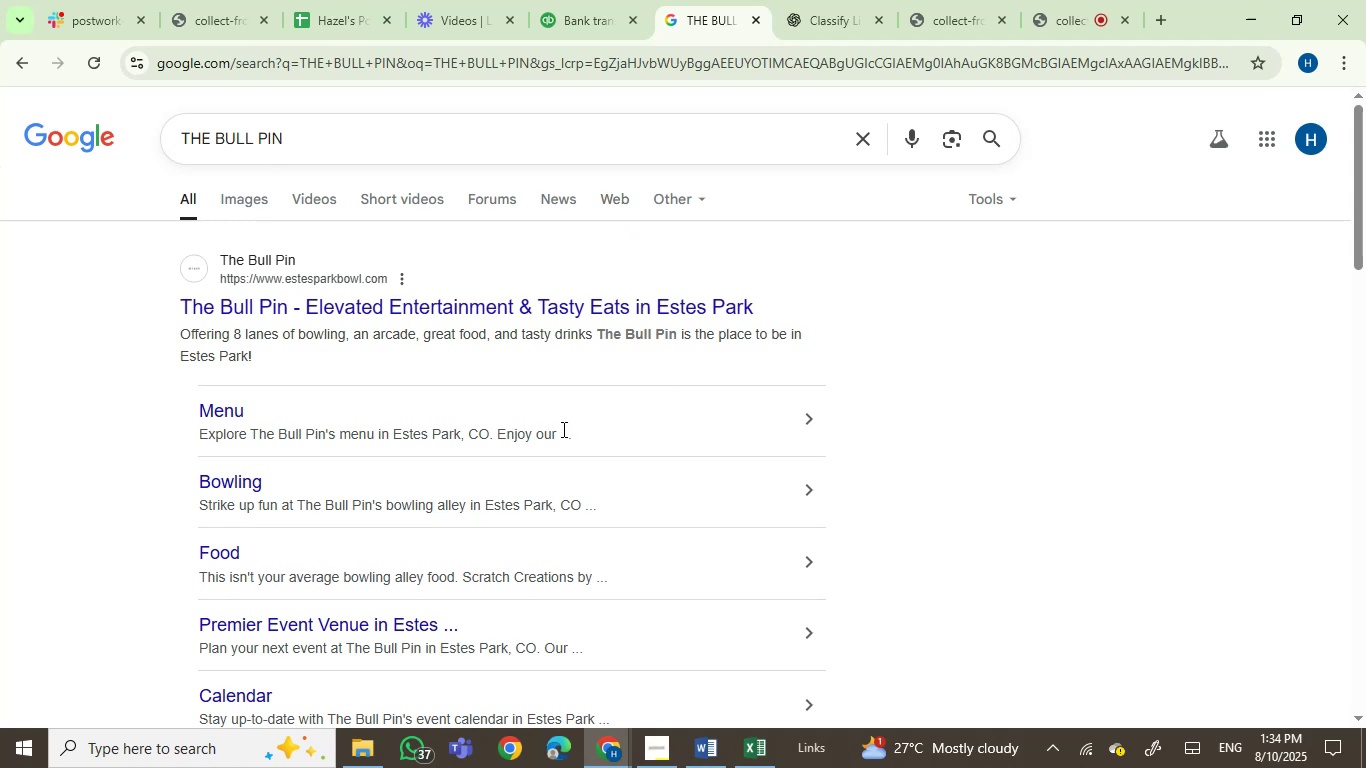 
wait(14.45)
 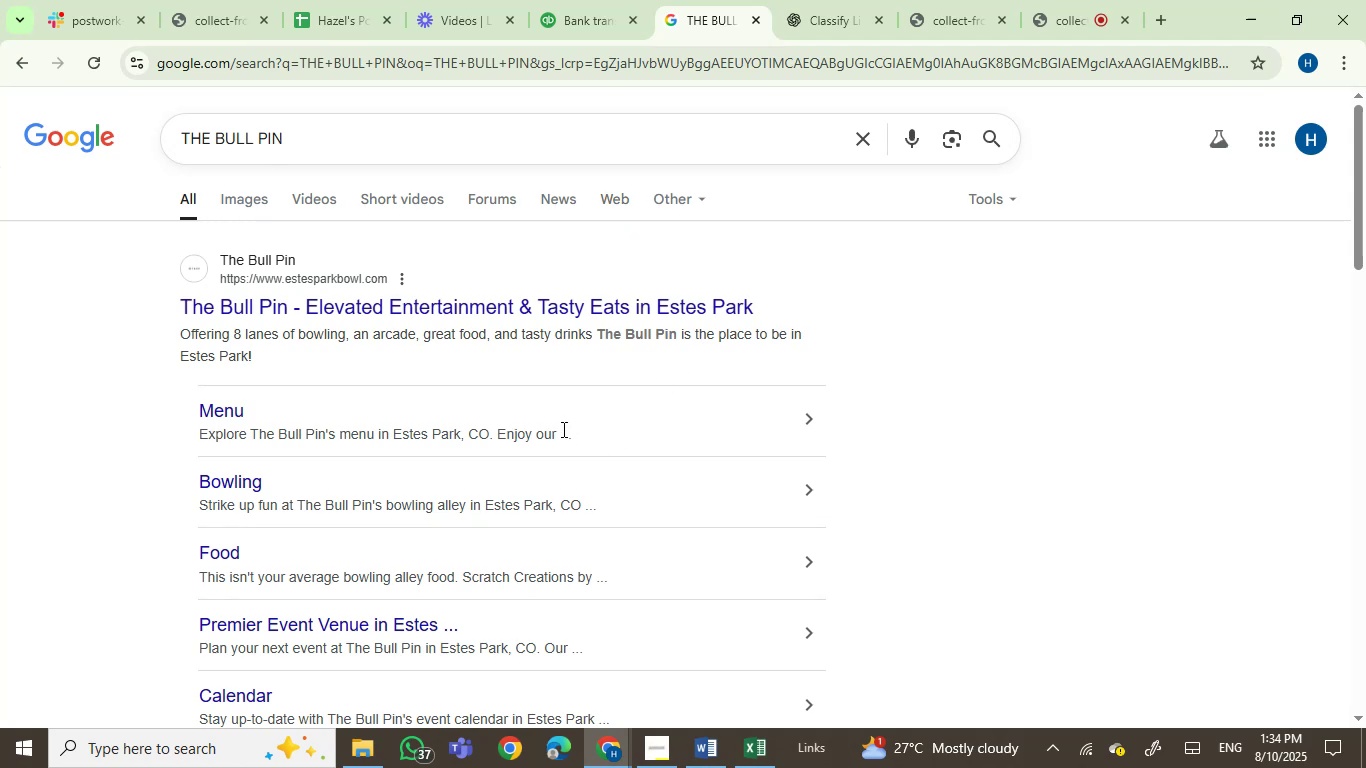 
left_click([1092, 367])
 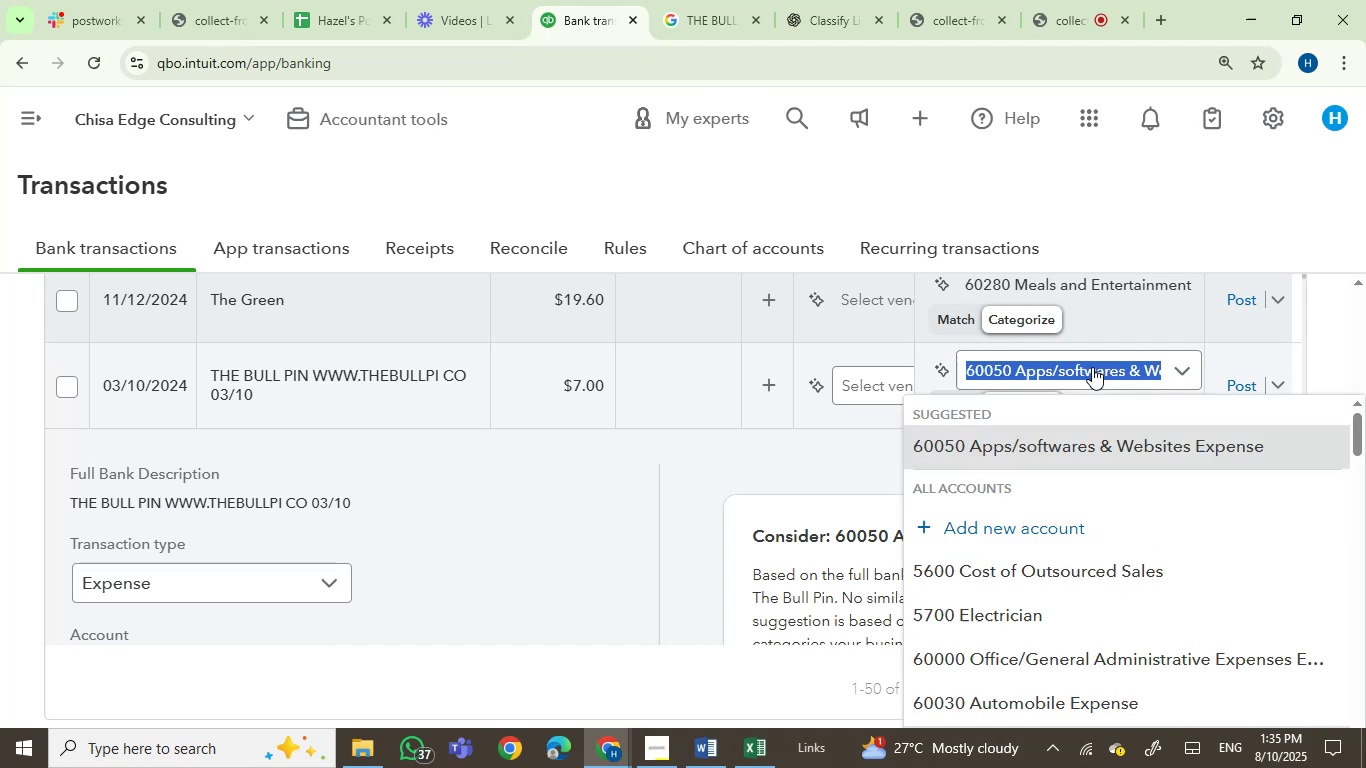 
type(mea)
 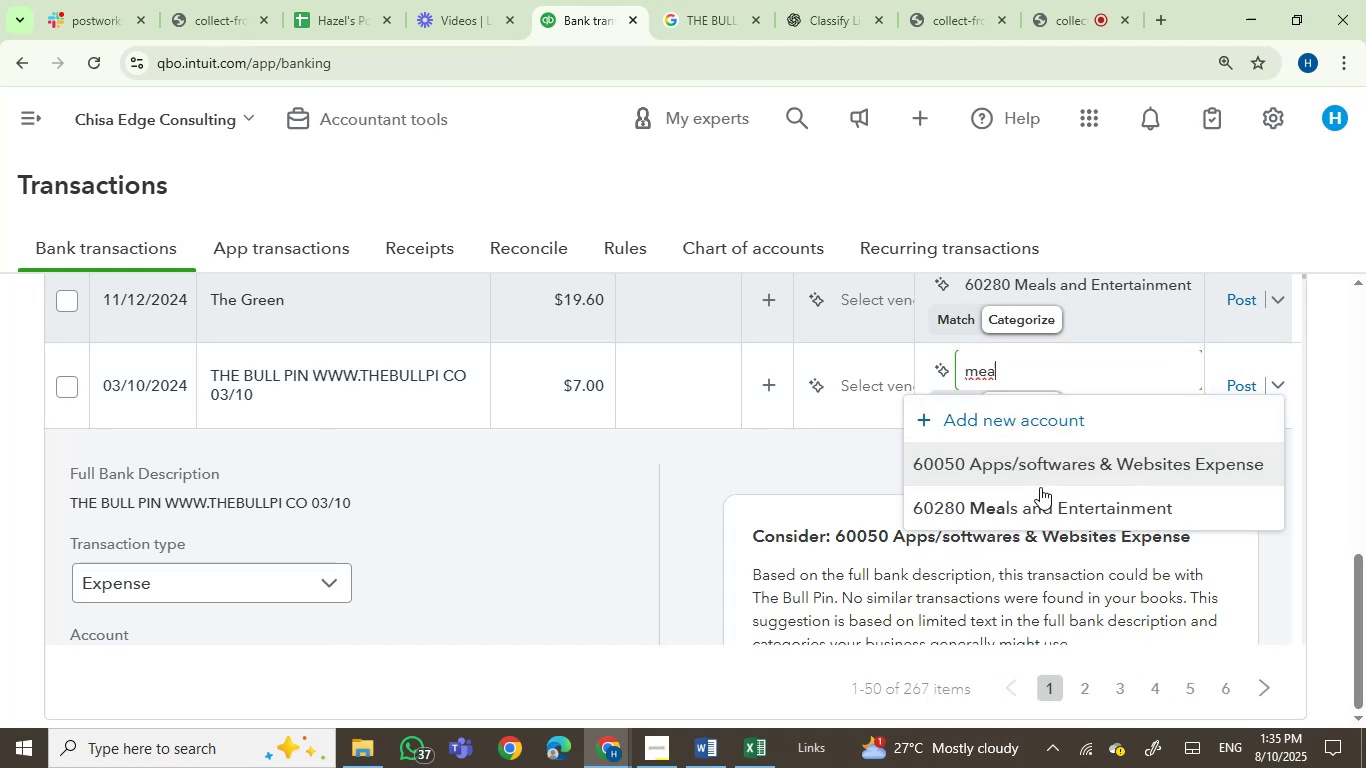 
left_click([1035, 500])
 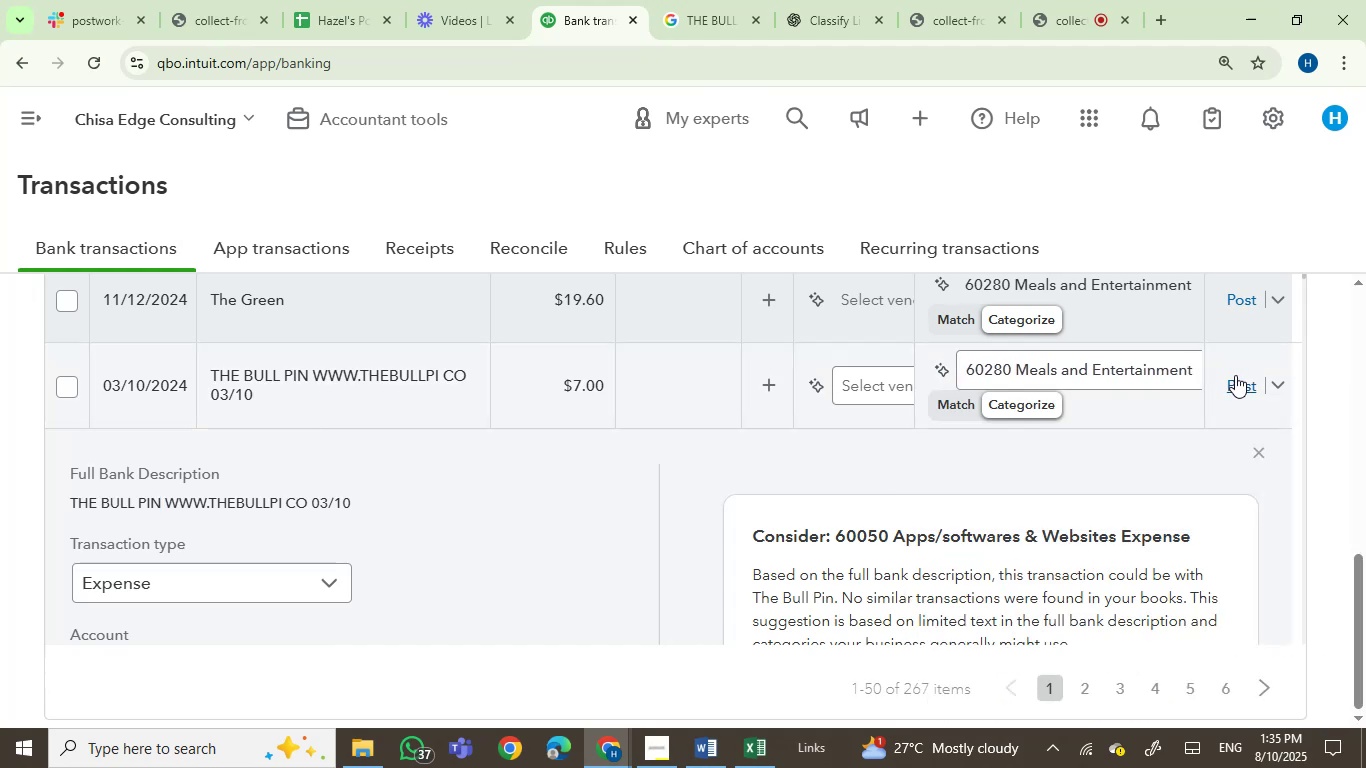 
left_click([1235, 375])
 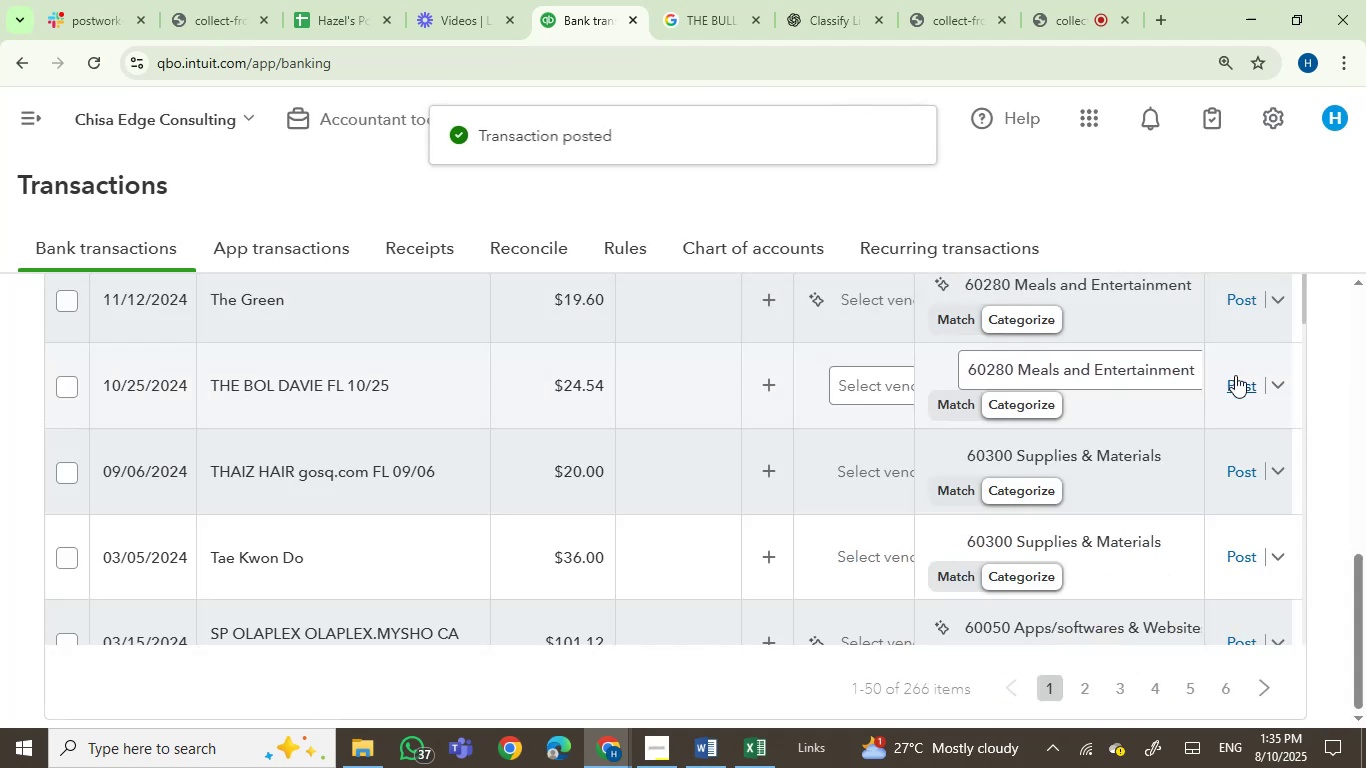 
scroll: coordinate [1365, 501], scroll_direction: up, amount: 28.0
 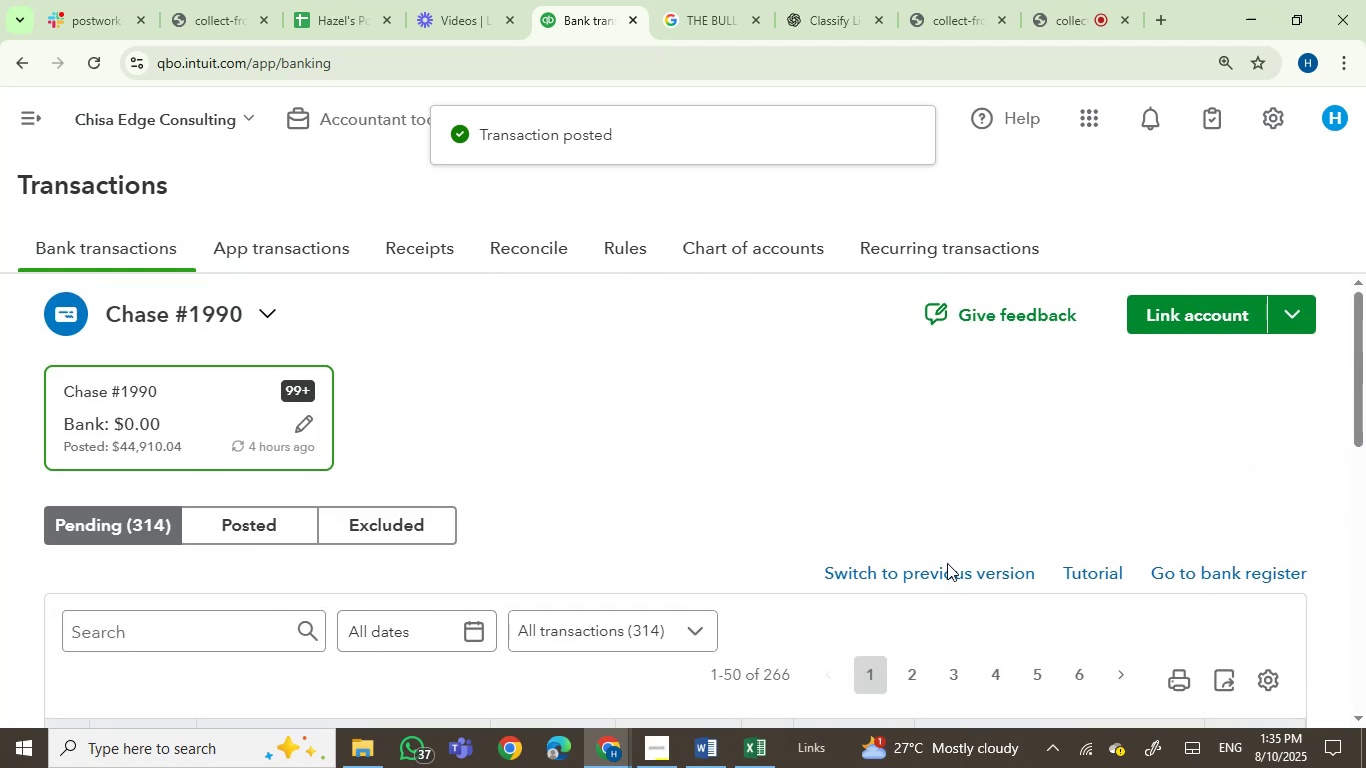 
scroll: coordinate [672, 610], scroll_direction: down, amount: 4.0
 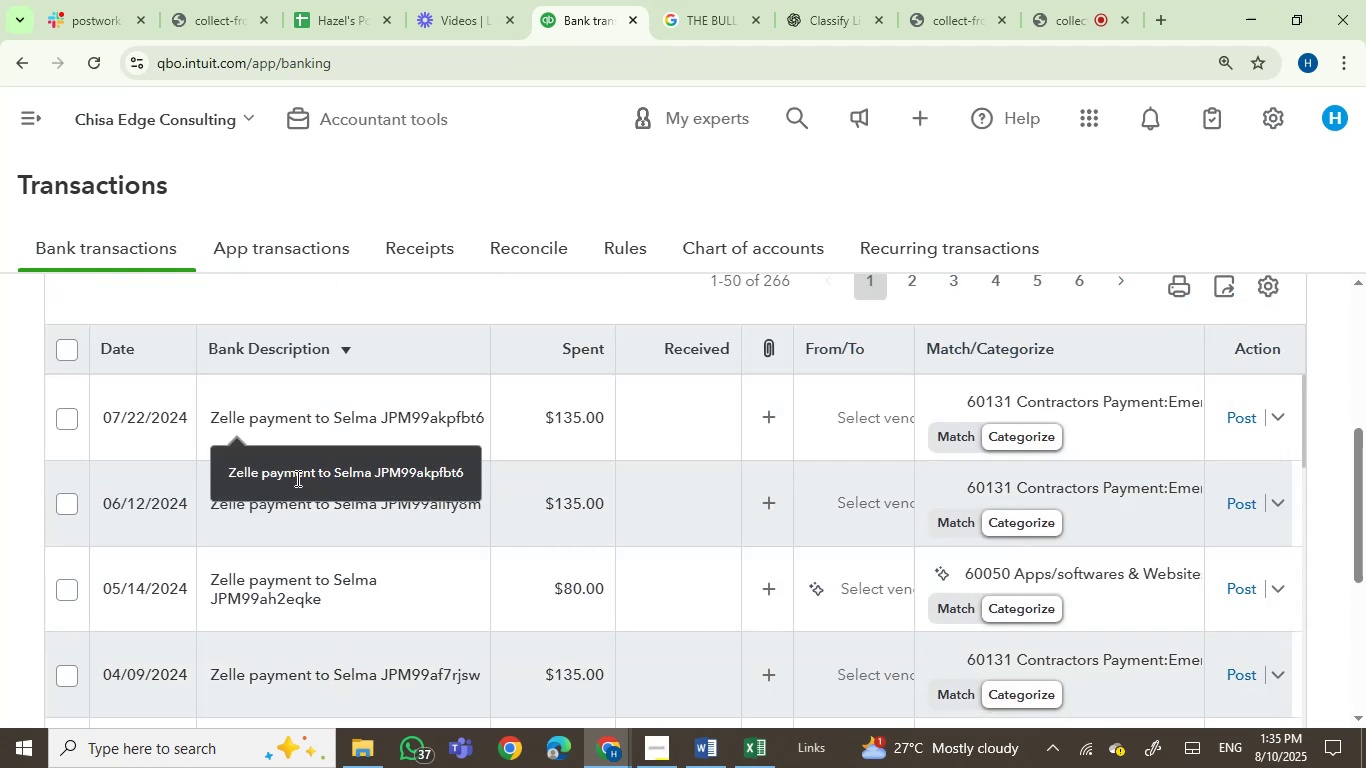 
left_click([258, 353])
 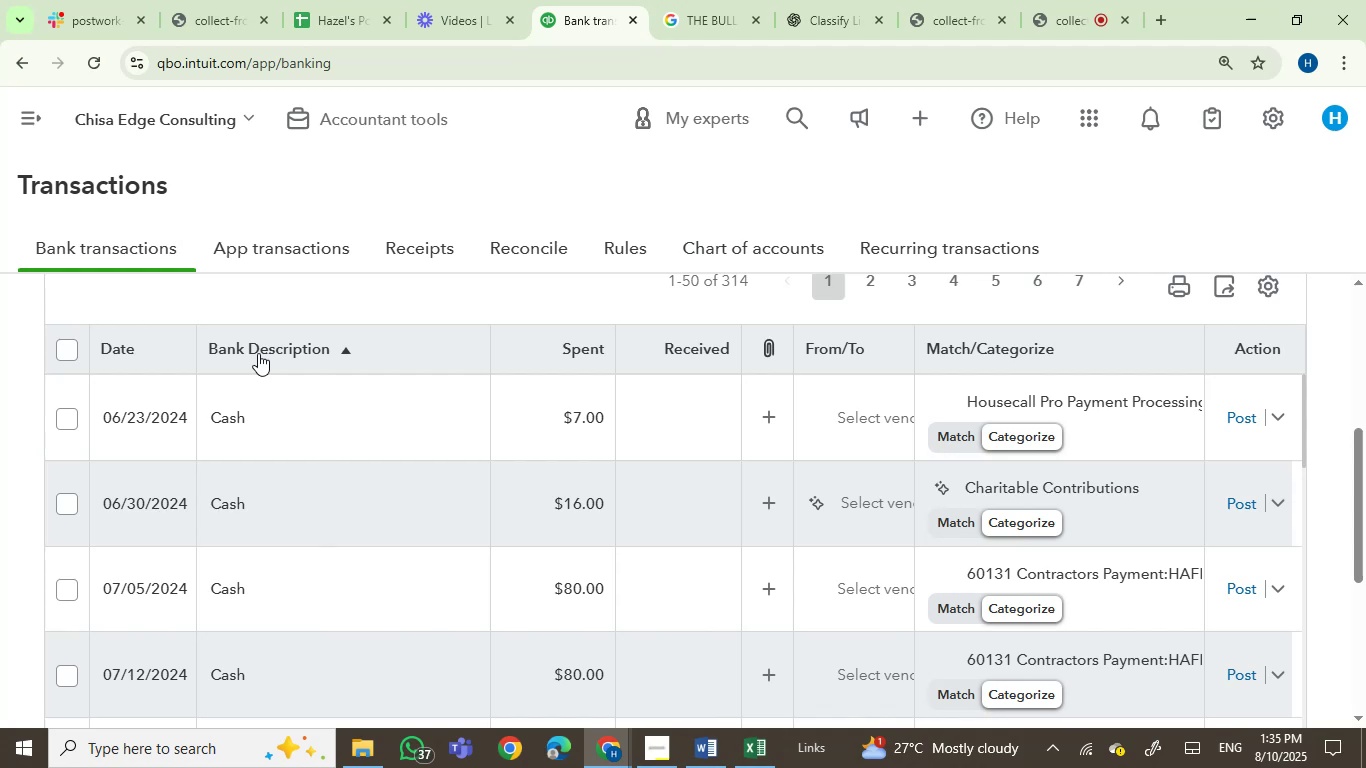 
mouse_move([223, 442])
 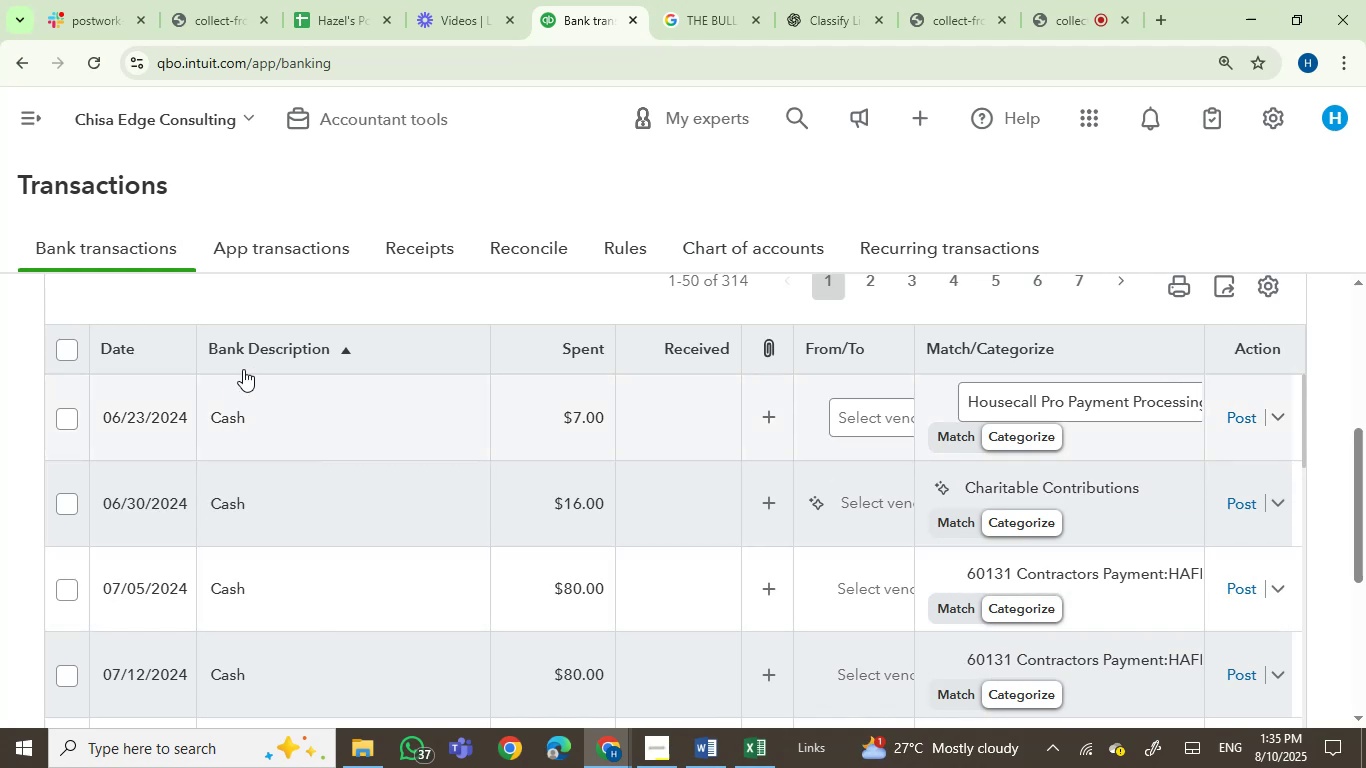 
scroll: coordinate [493, 530], scroll_direction: down, amount: 23.0
 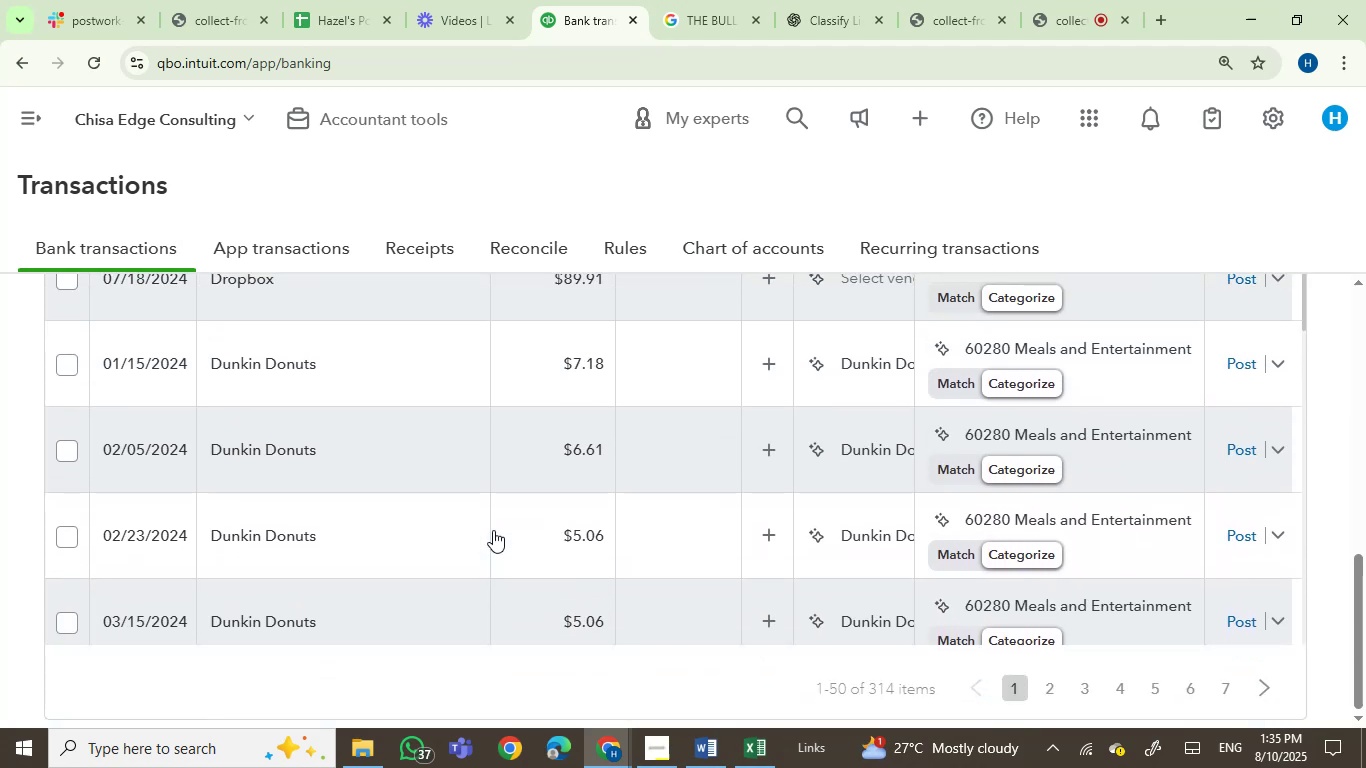 
scroll: coordinate [493, 530], scroll_direction: up, amount: 1.0
 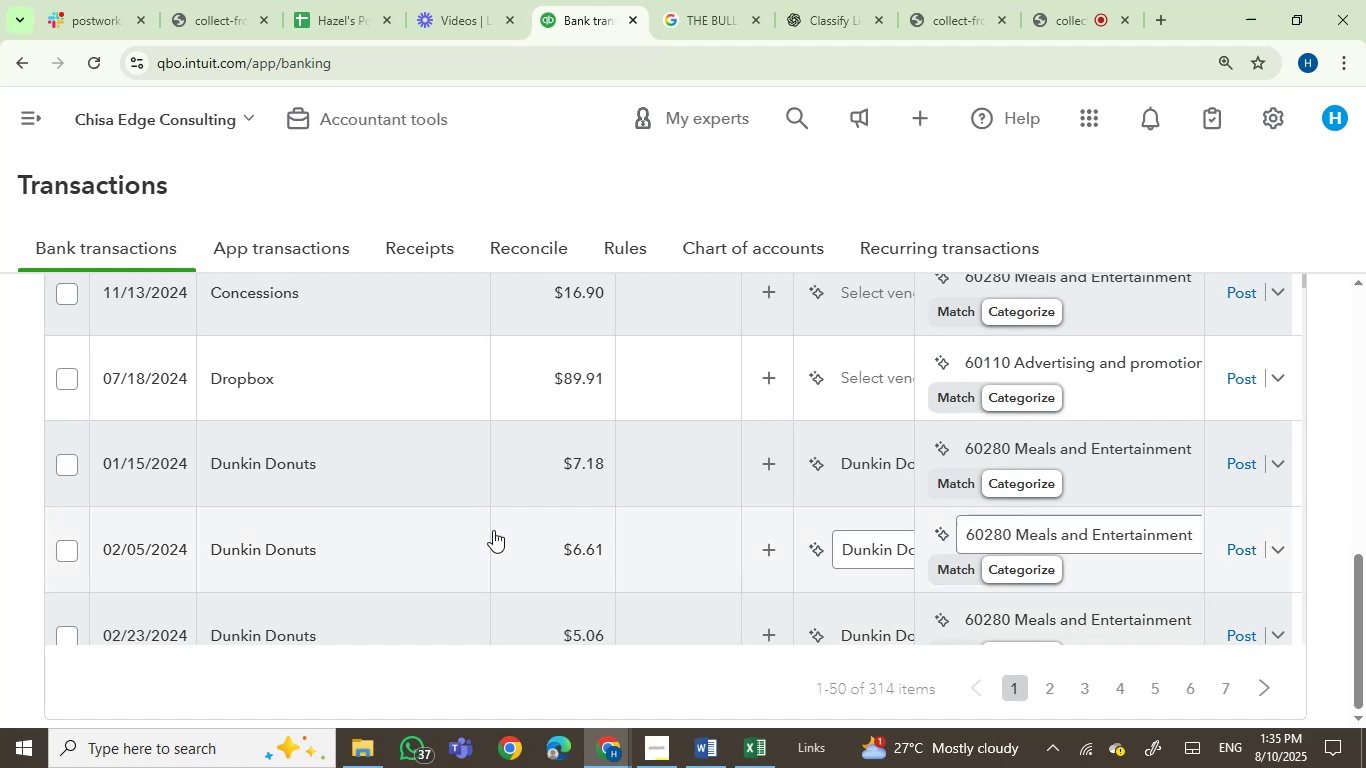 
scroll: coordinate [493, 530], scroll_direction: down, amount: 1.0
 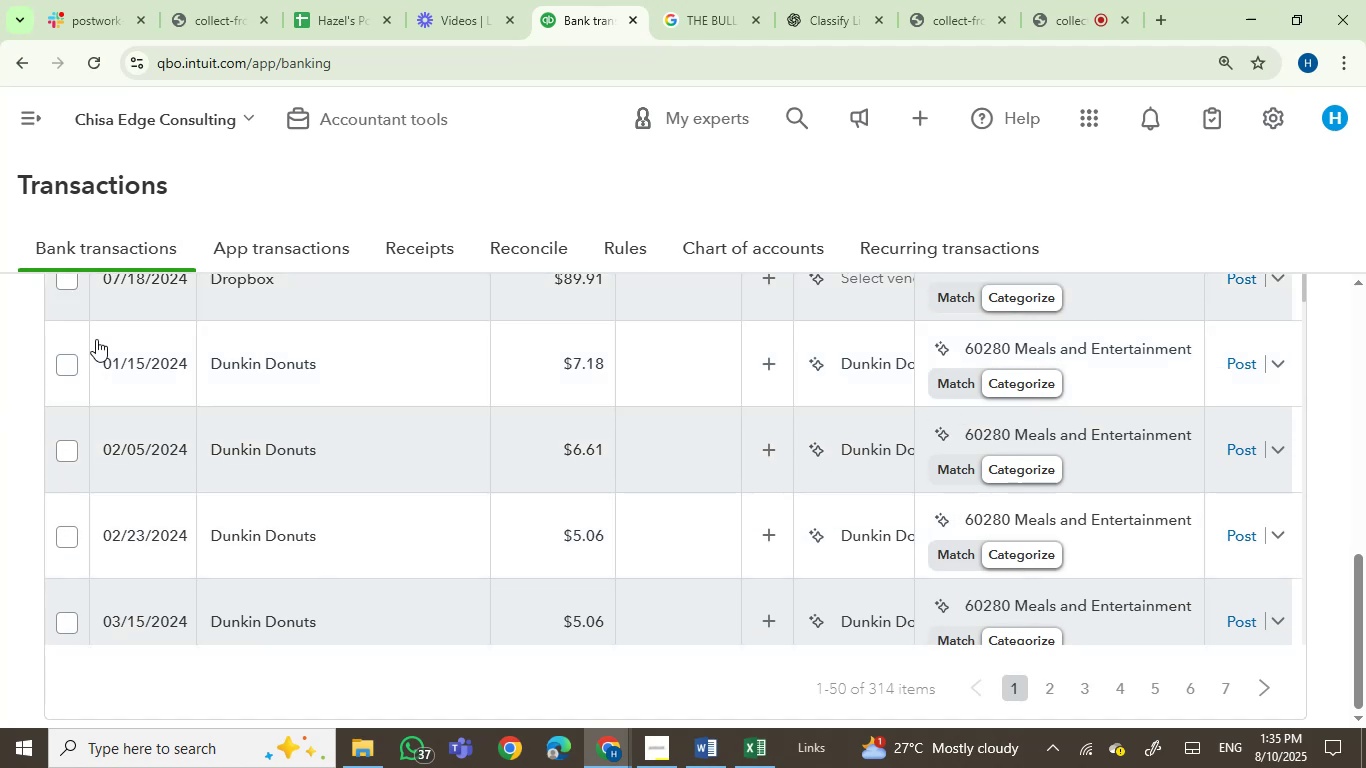 
left_click([63, 364])
 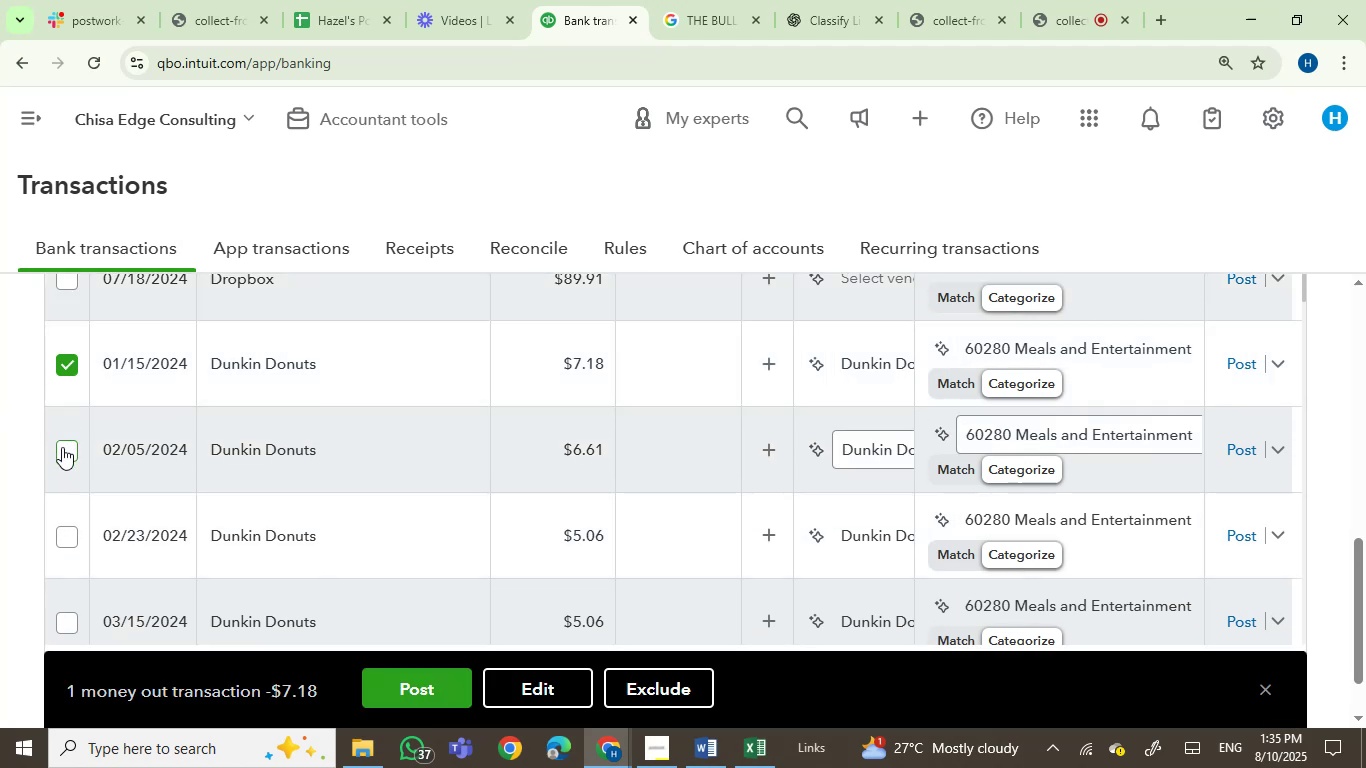 
left_click([59, 456])
 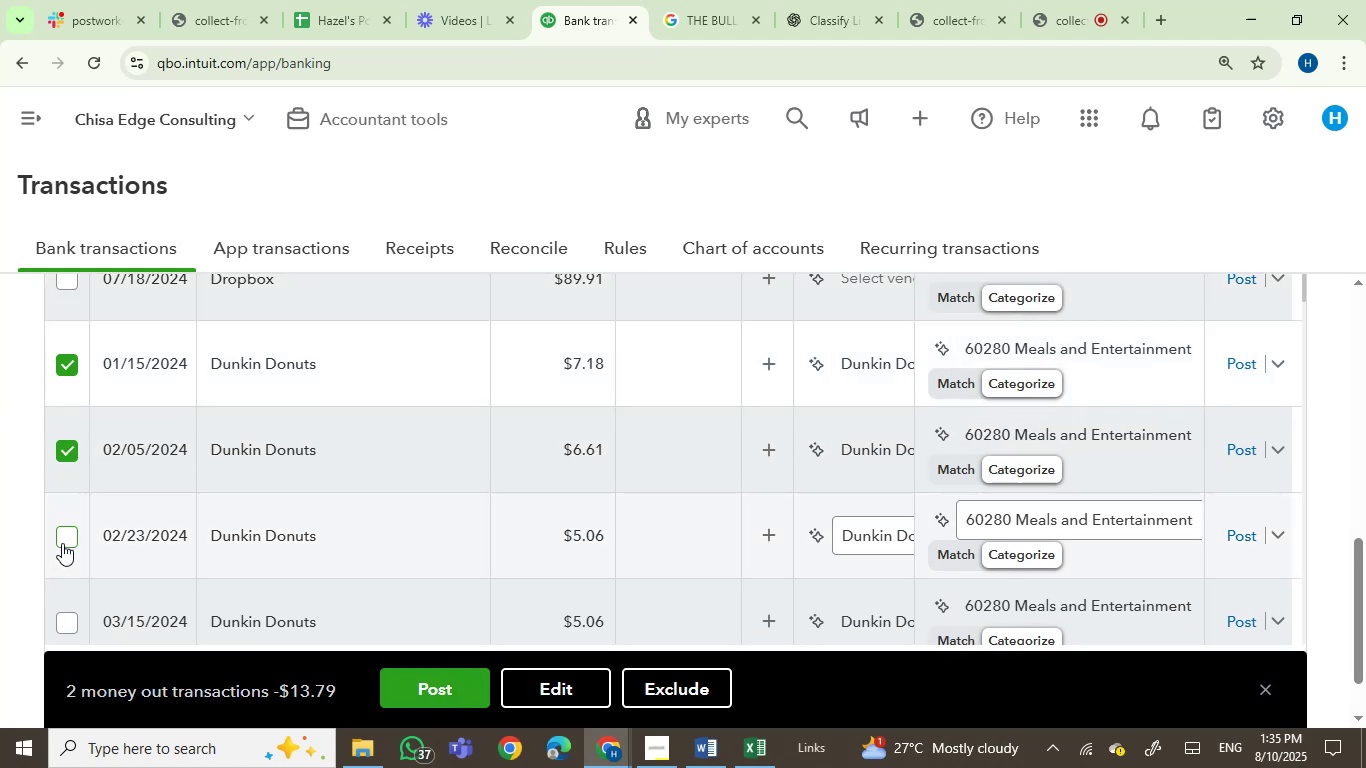 
left_click([62, 543])
 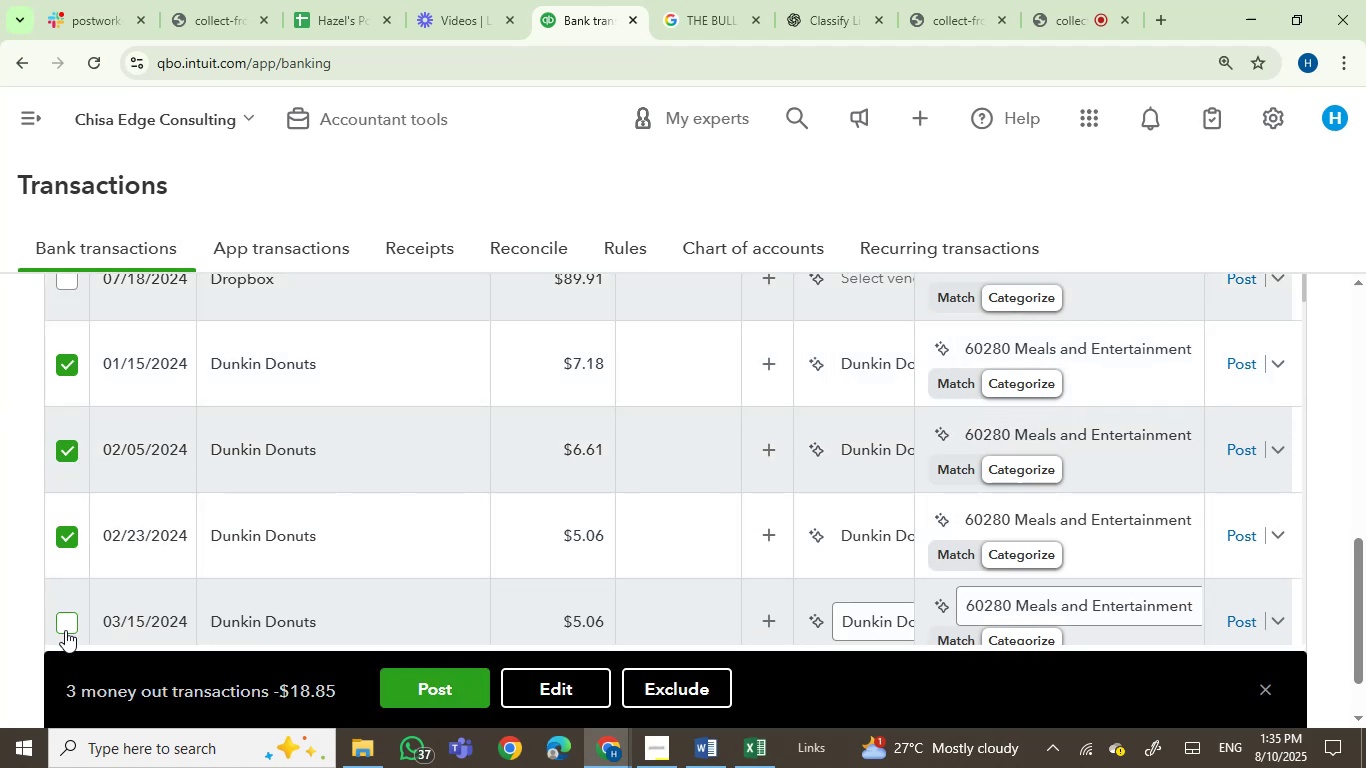 
left_click([65, 632])
 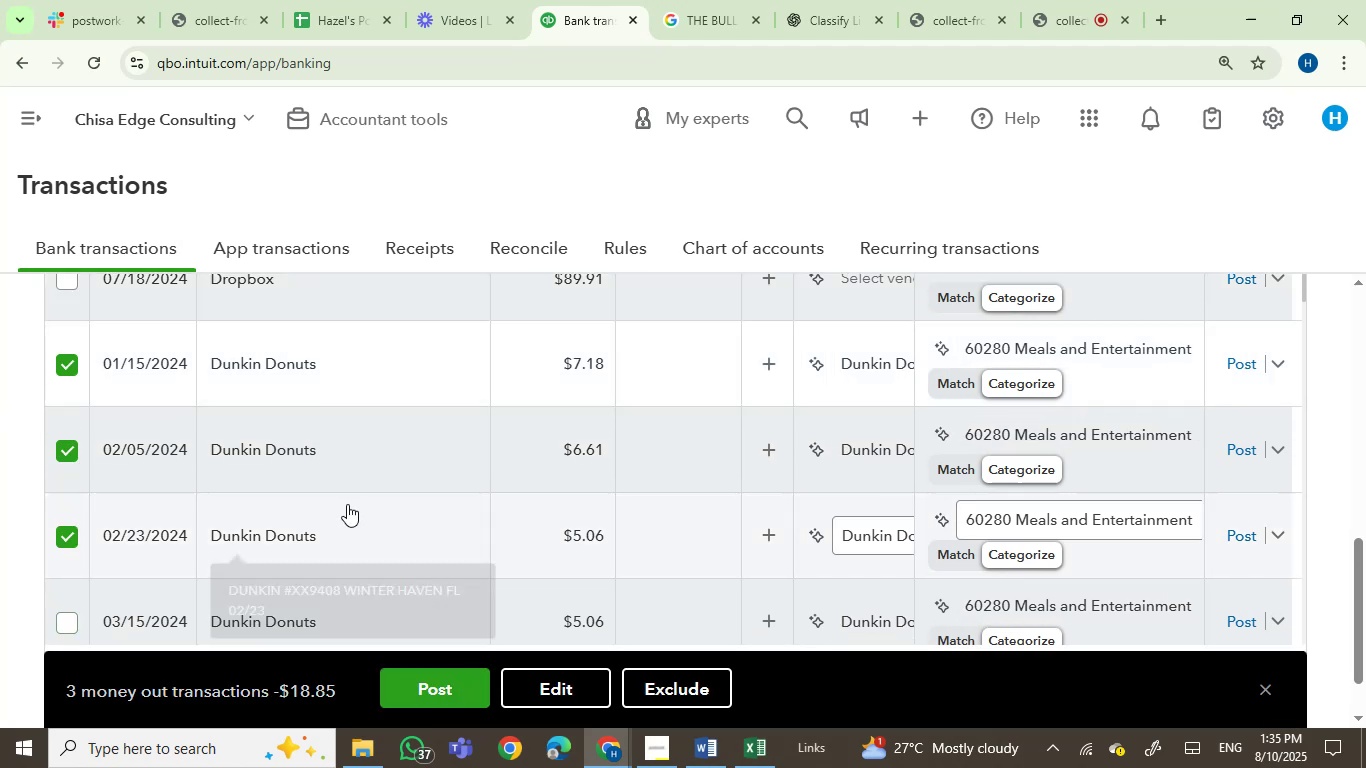 
scroll: coordinate [347, 504], scroll_direction: down, amount: 2.0
 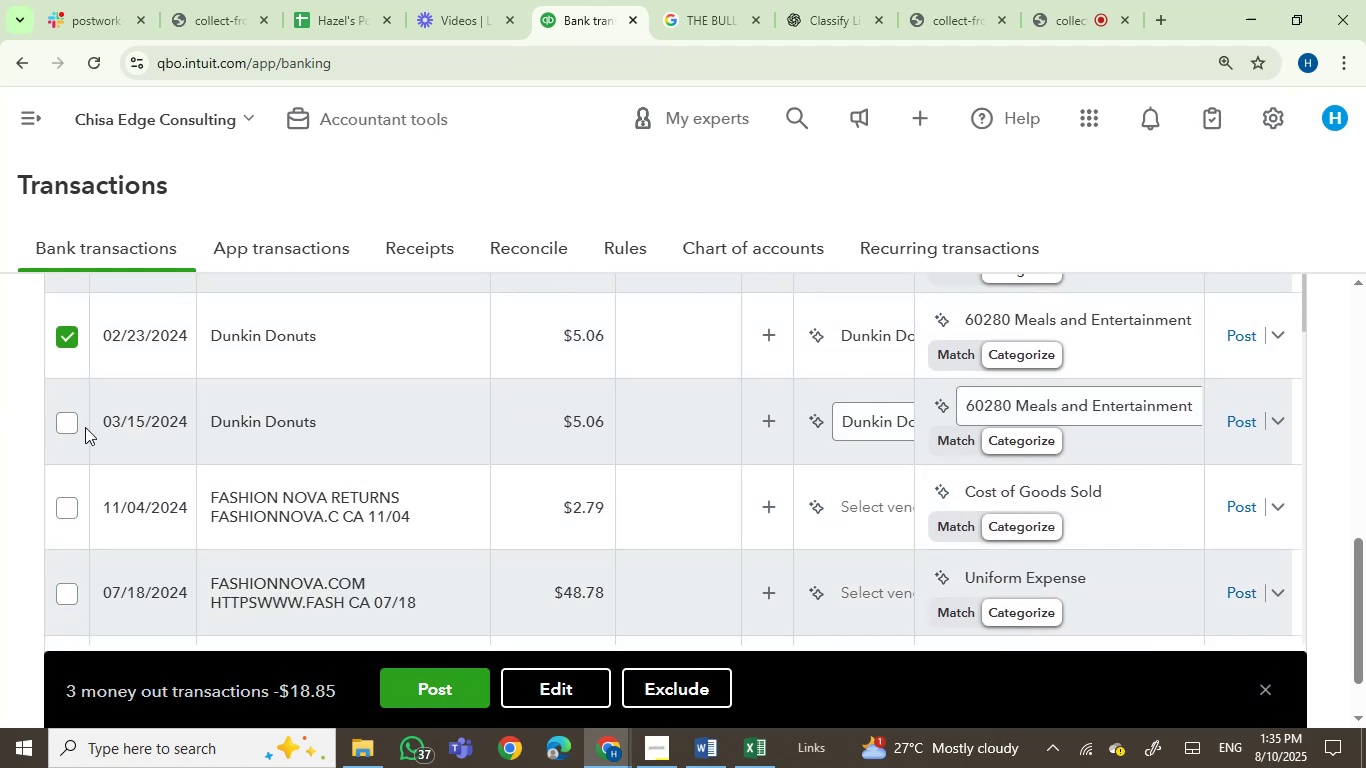 
left_click([58, 423])
 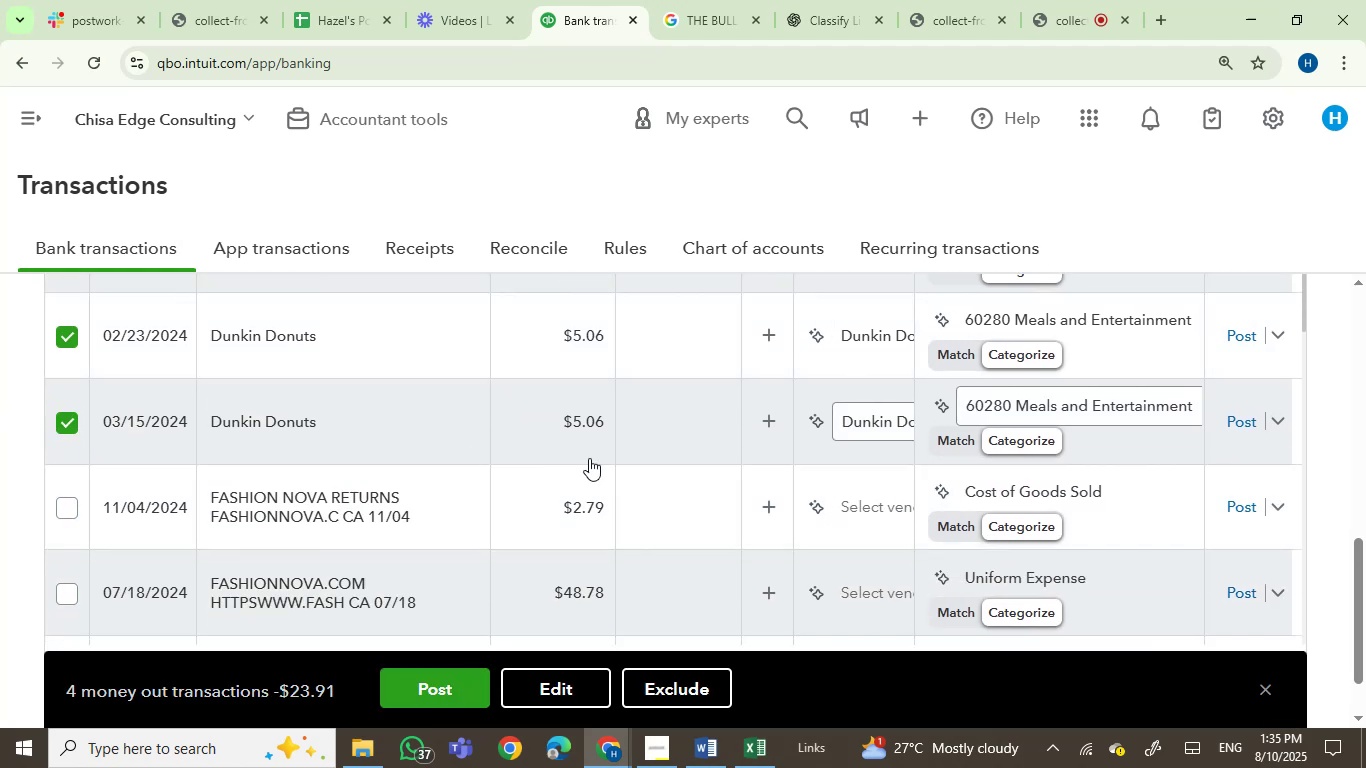 
scroll: coordinate [589, 458], scroll_direction: up, amount: 1.0
 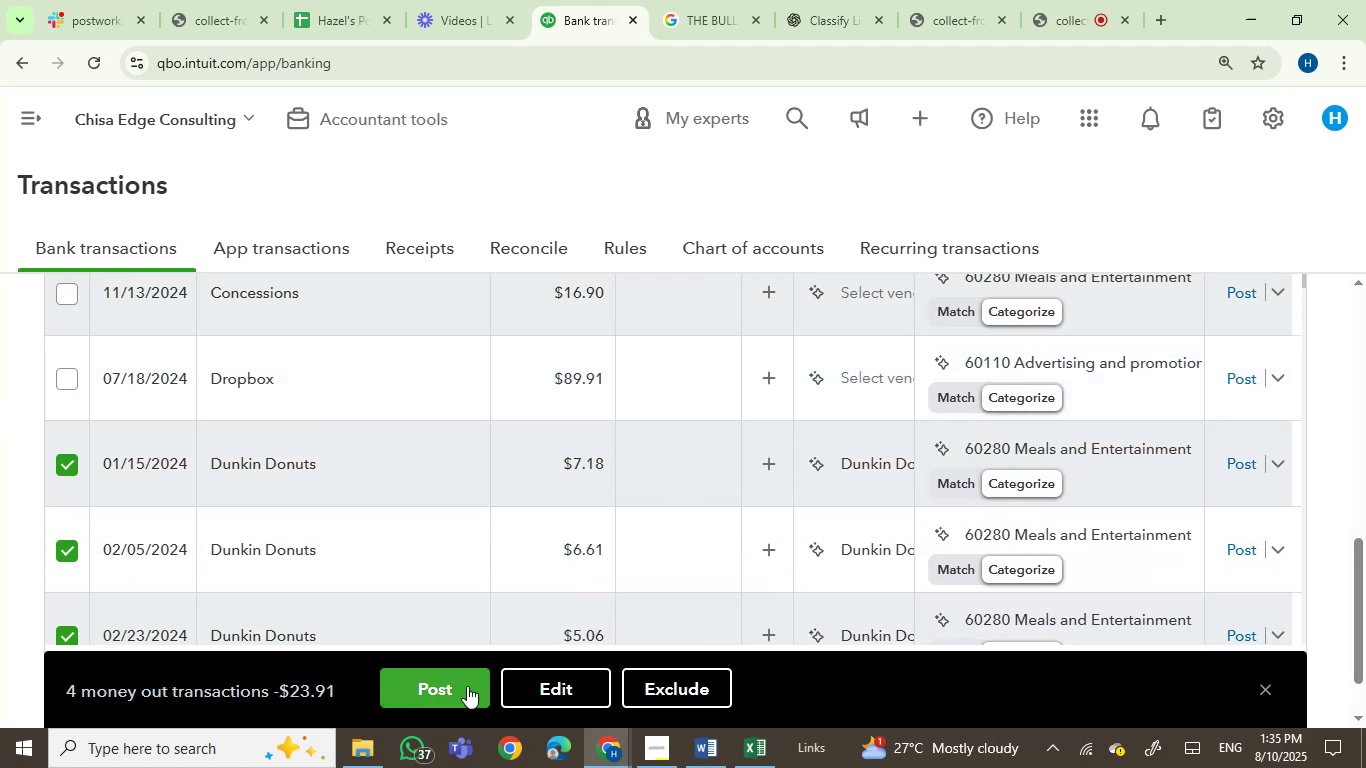 
left_click([452, 692])
 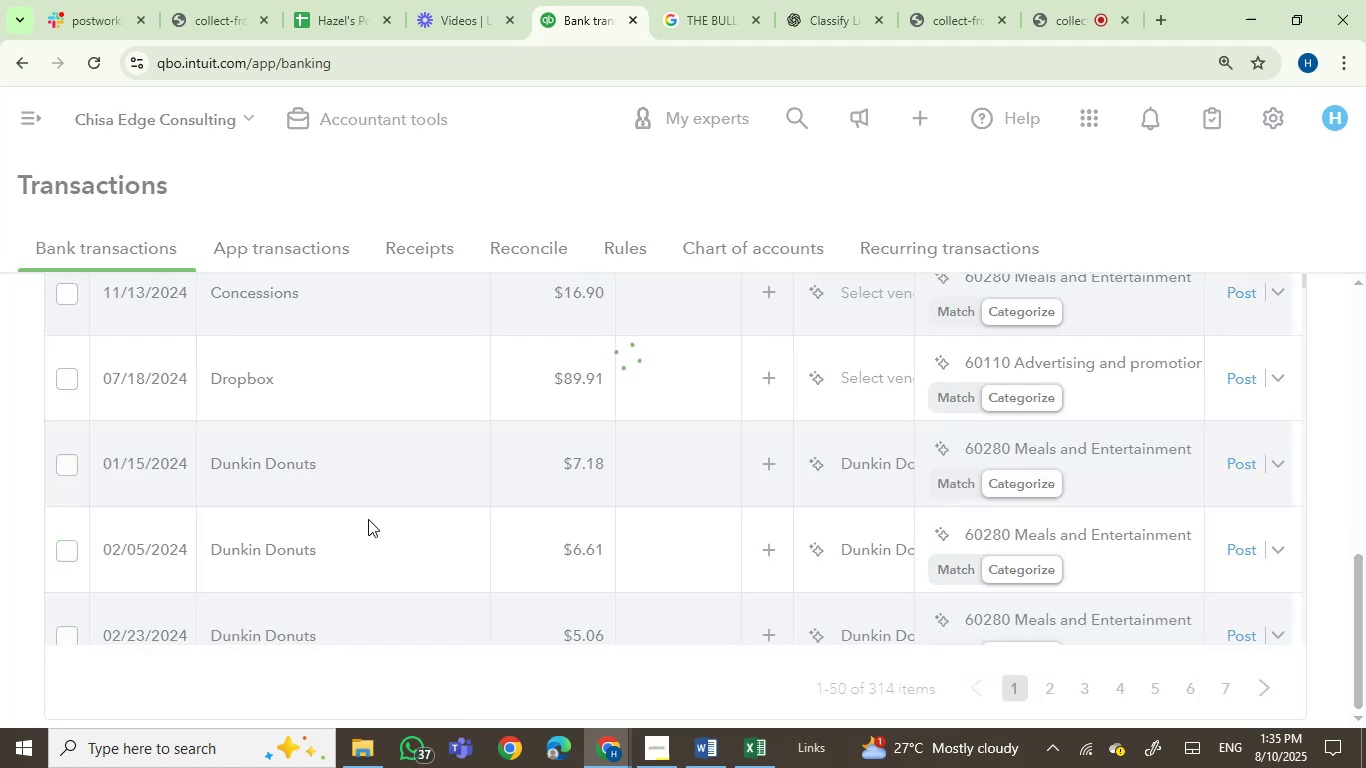 
mouse_move([298, 434])
 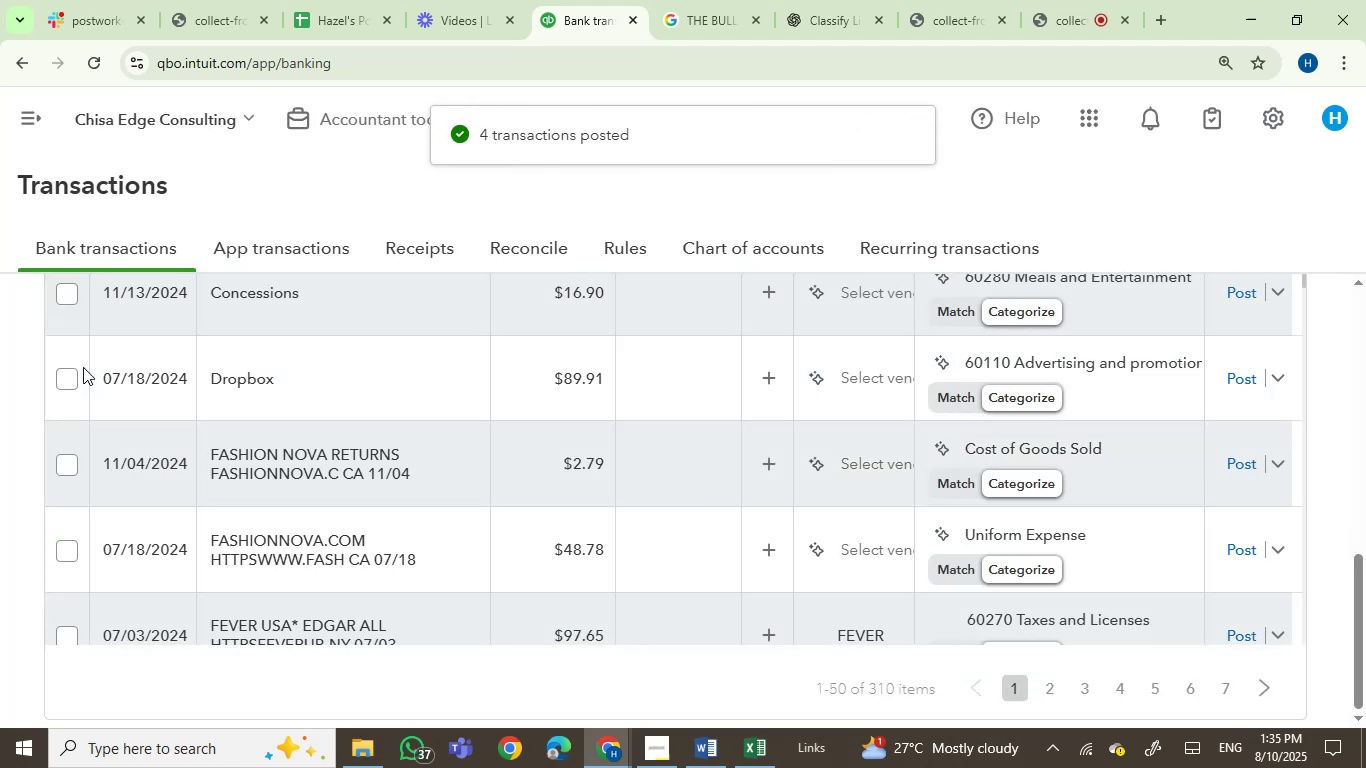 
left_click([67, 372])
 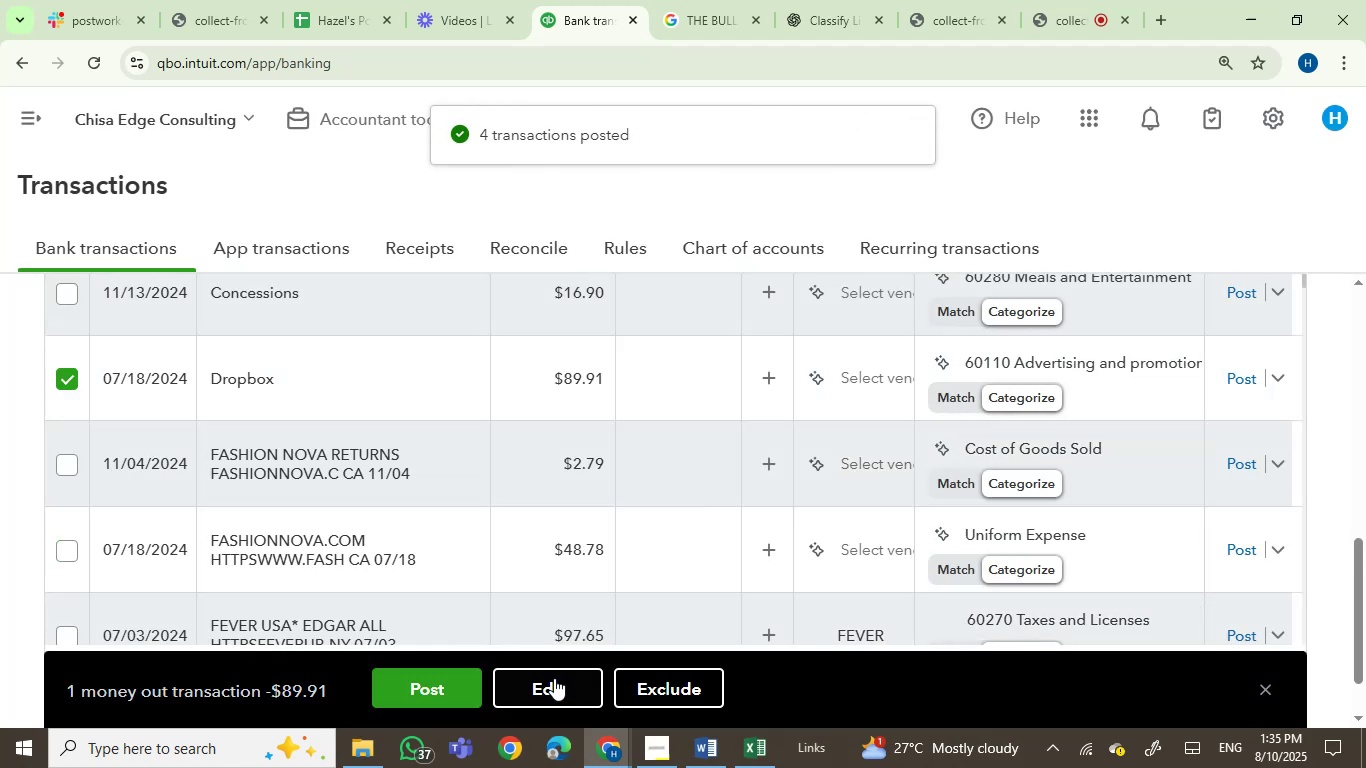 
left_click([554, 679])
 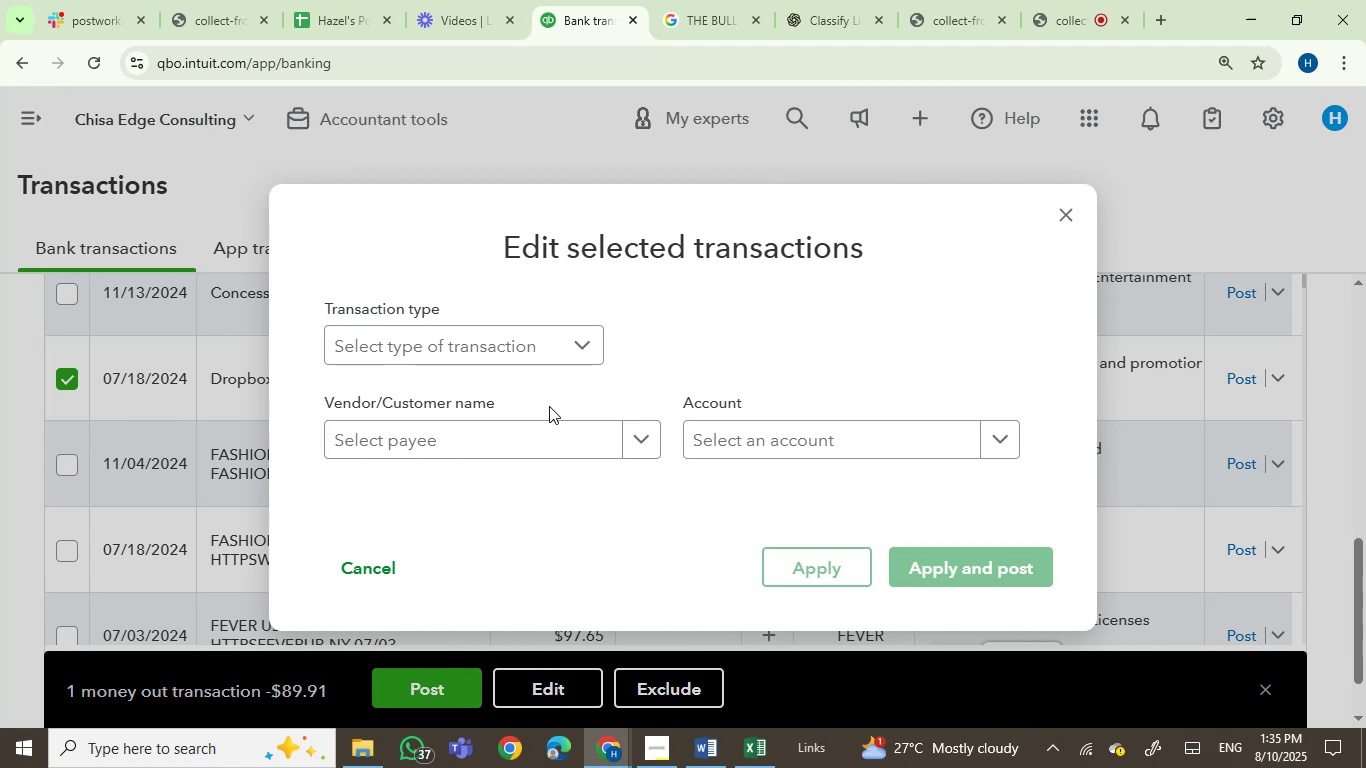 
left_click([1067, 222])
 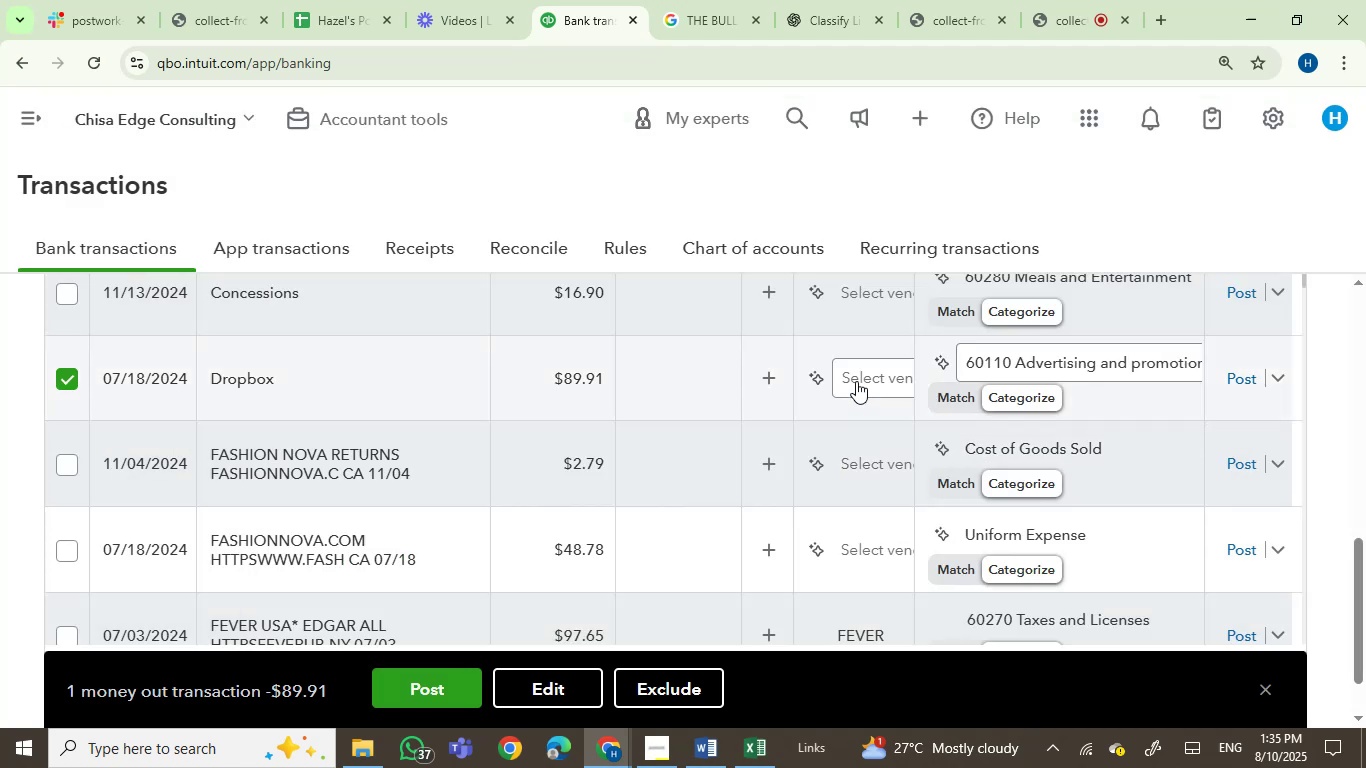 
left_click([857, 378])
 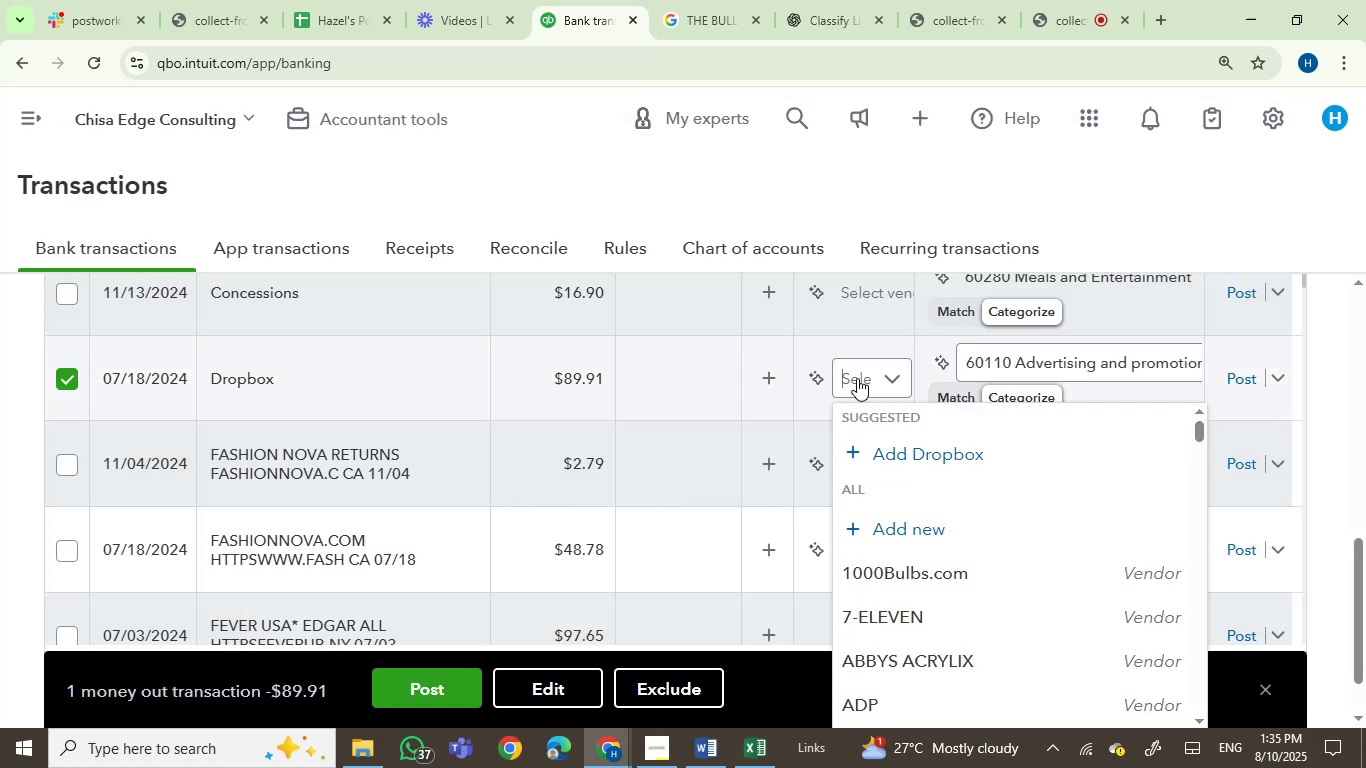 
left_click([857, 378])
 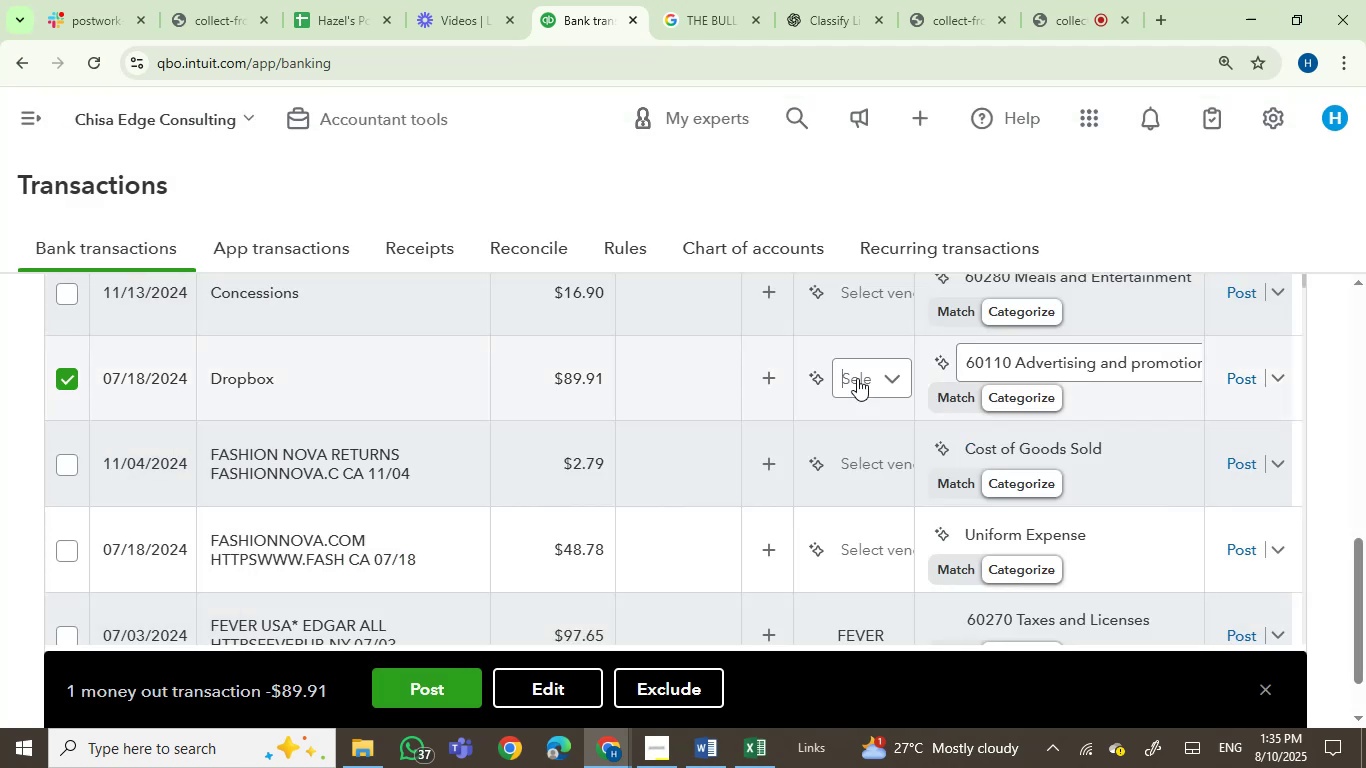 
left_click([857, 378])
 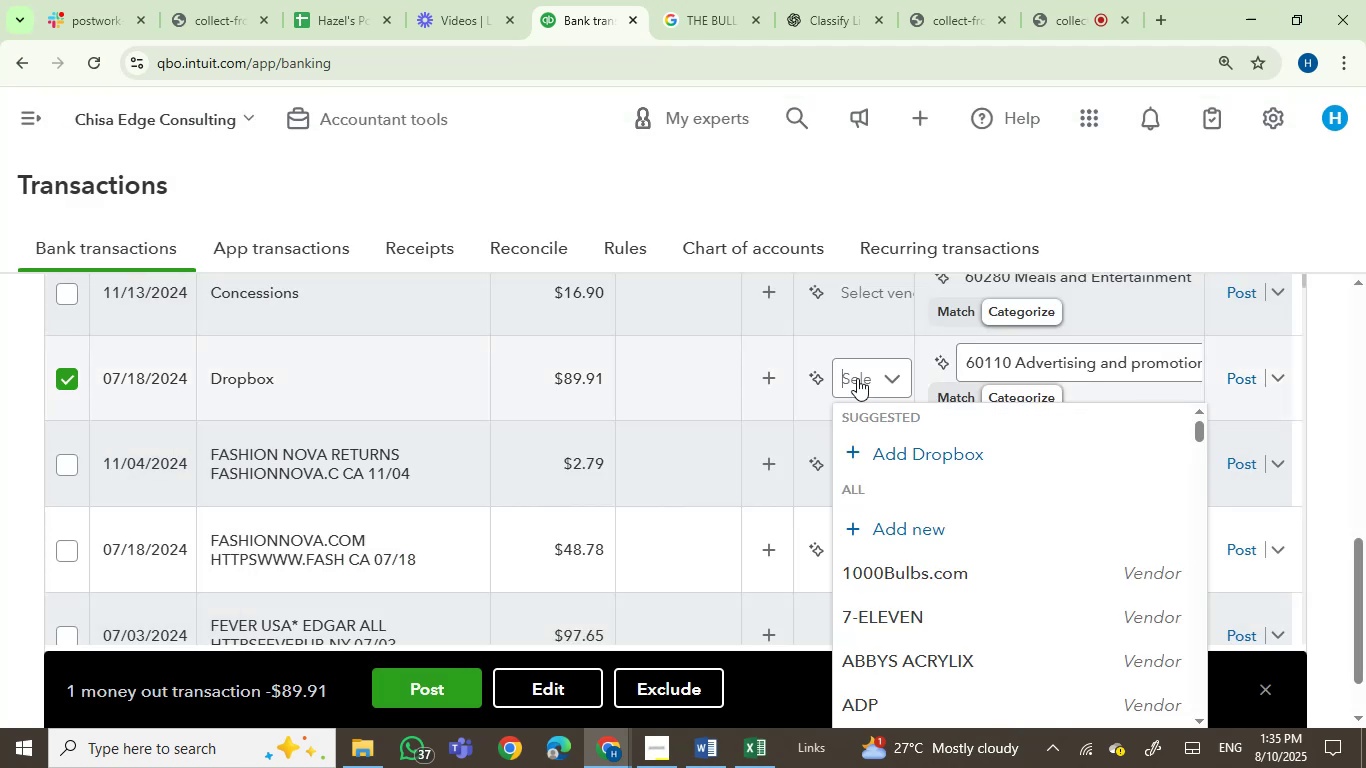 
type(drop)
 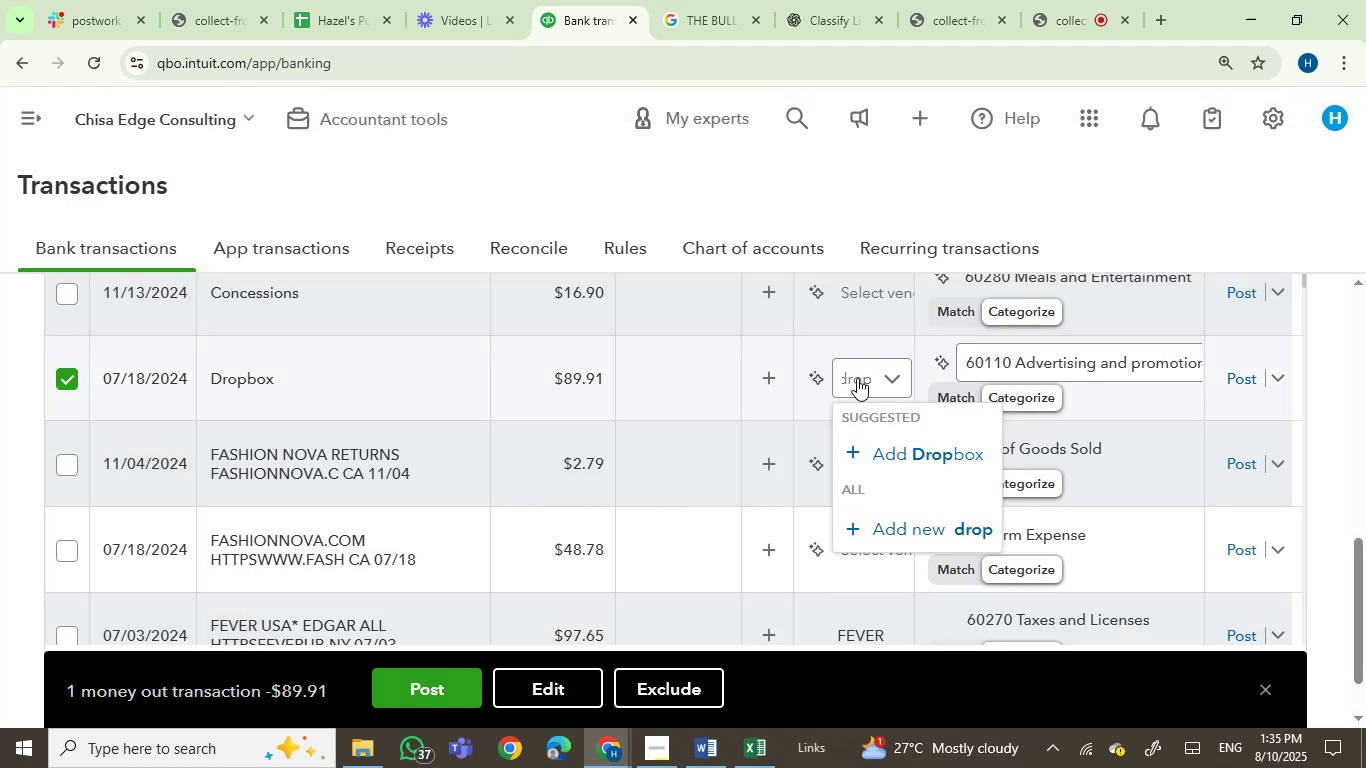 
left_click([916, 458])
 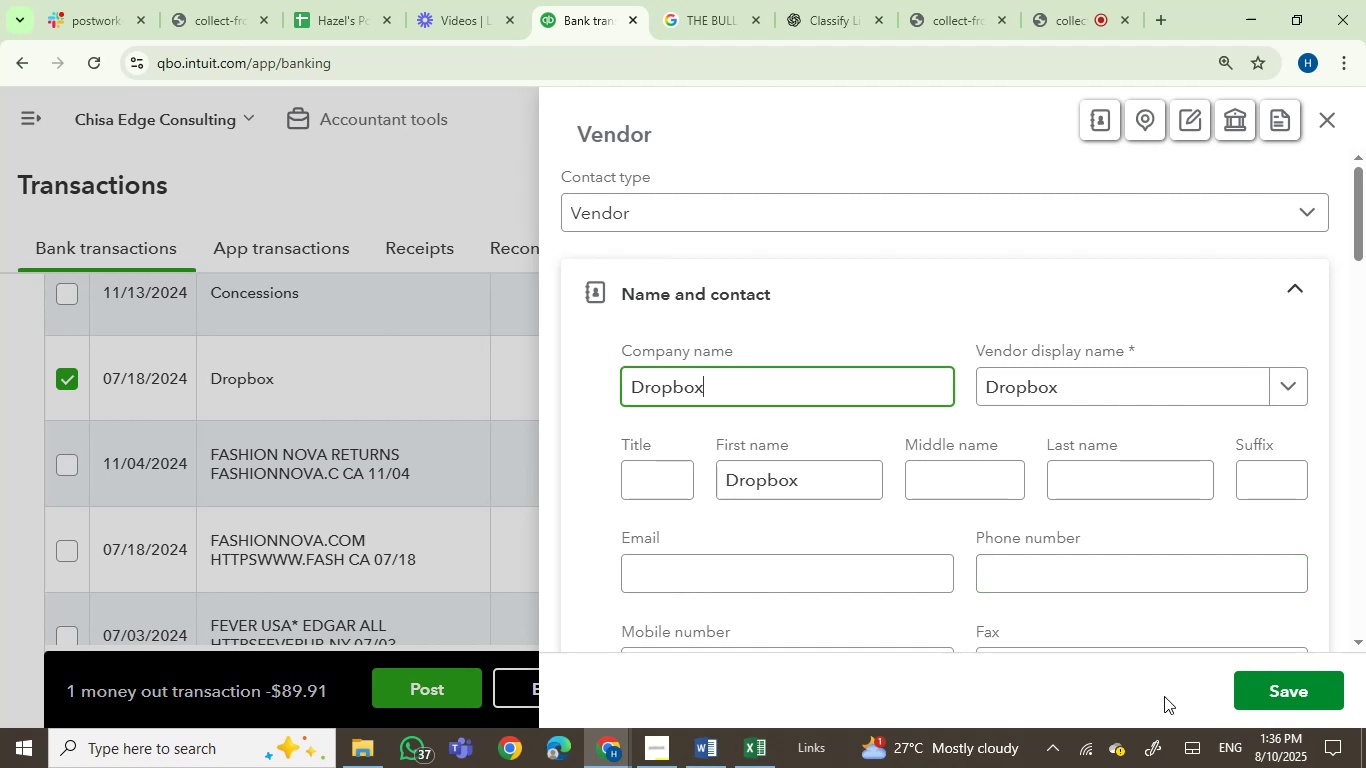 
left_click([1272, 695])
 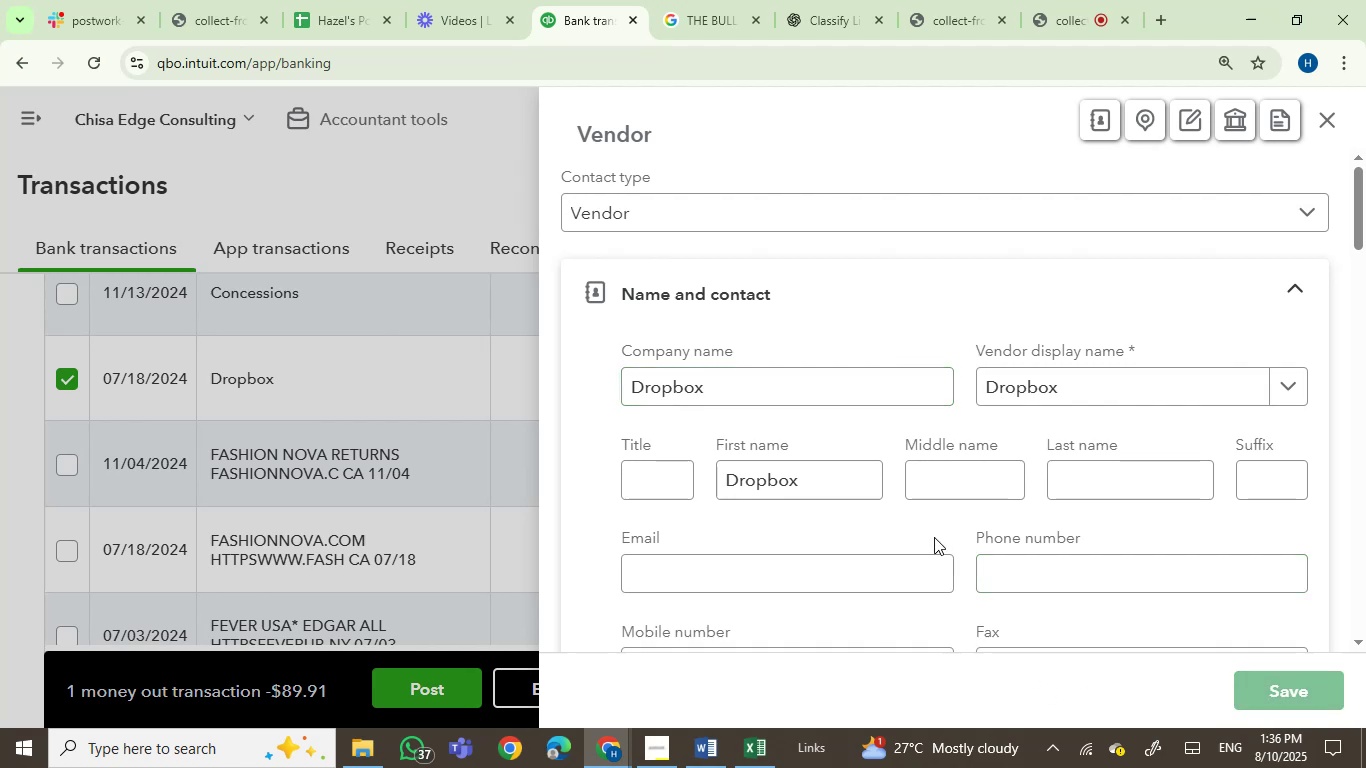 
mouse_move([949, 506])
 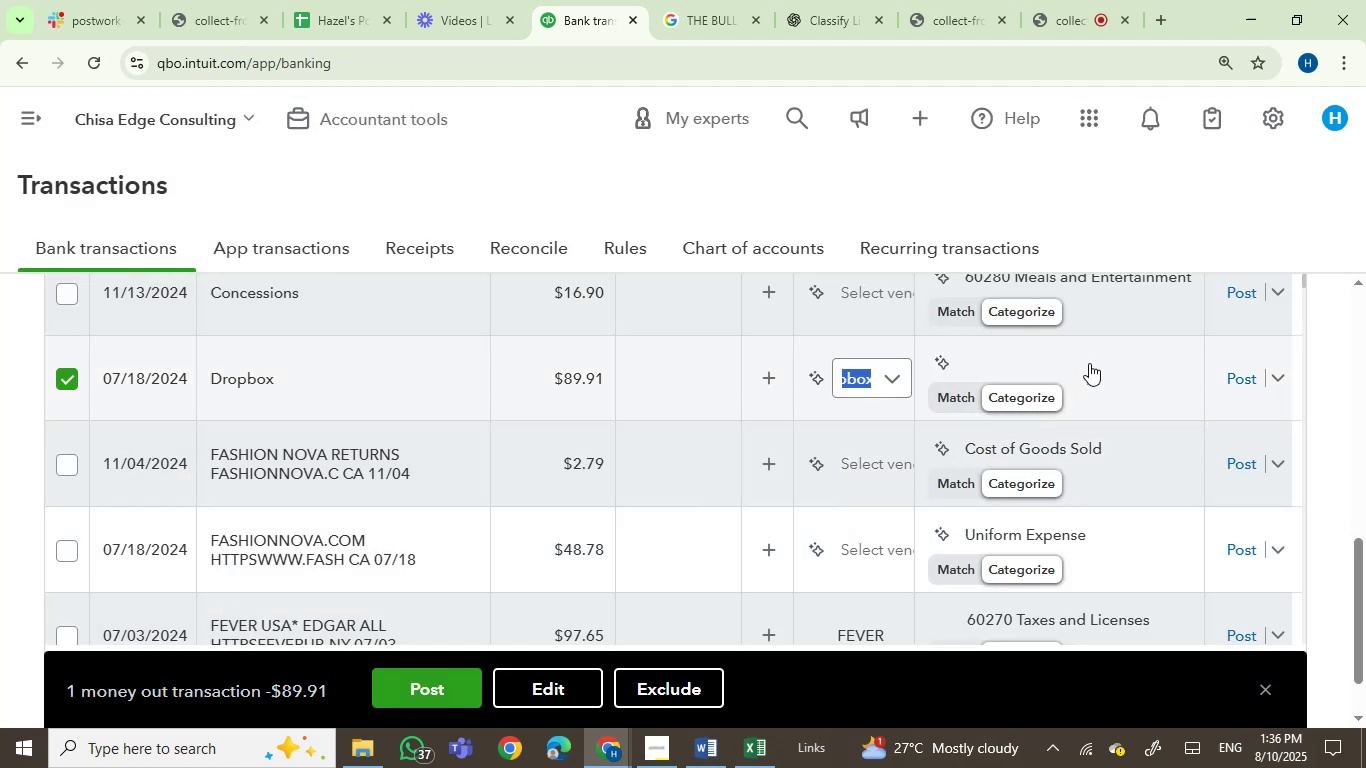 
left_click([1089, 363])
 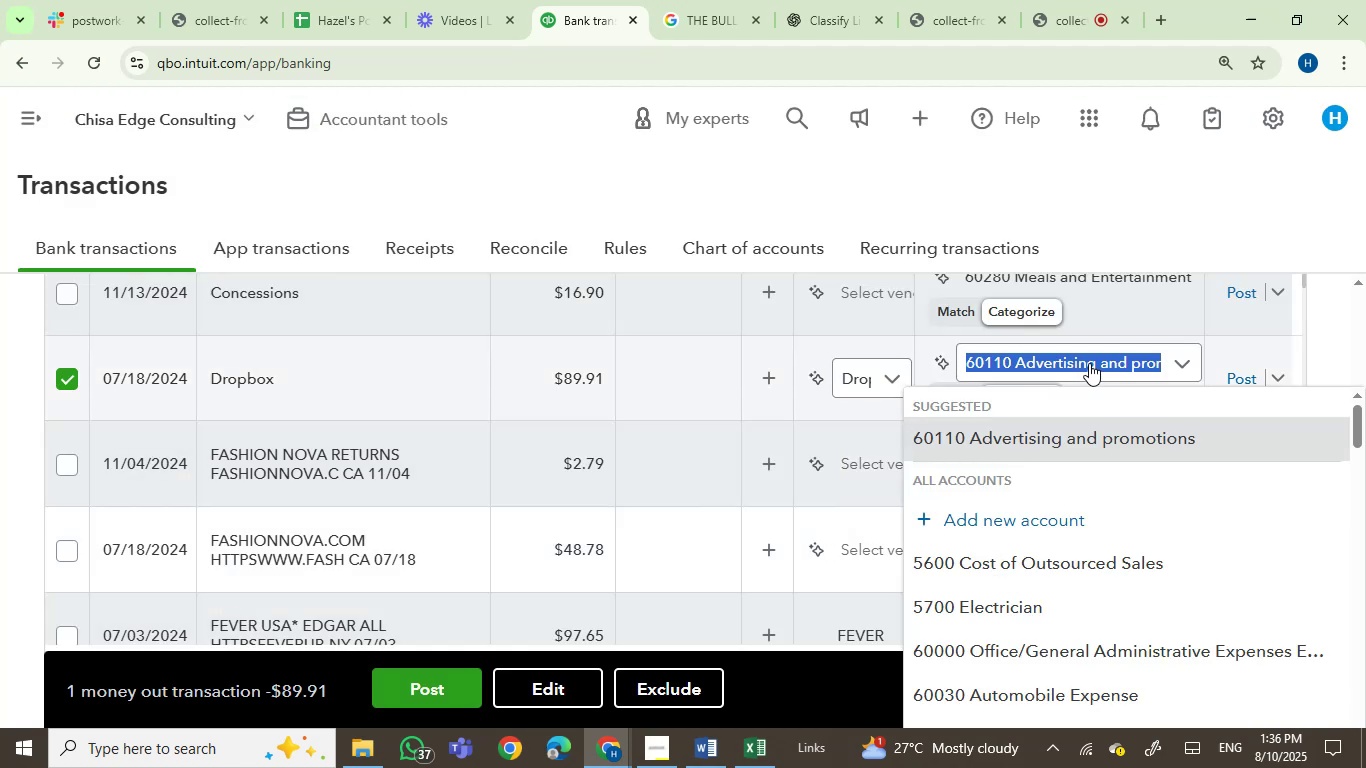 
type(dues)
 